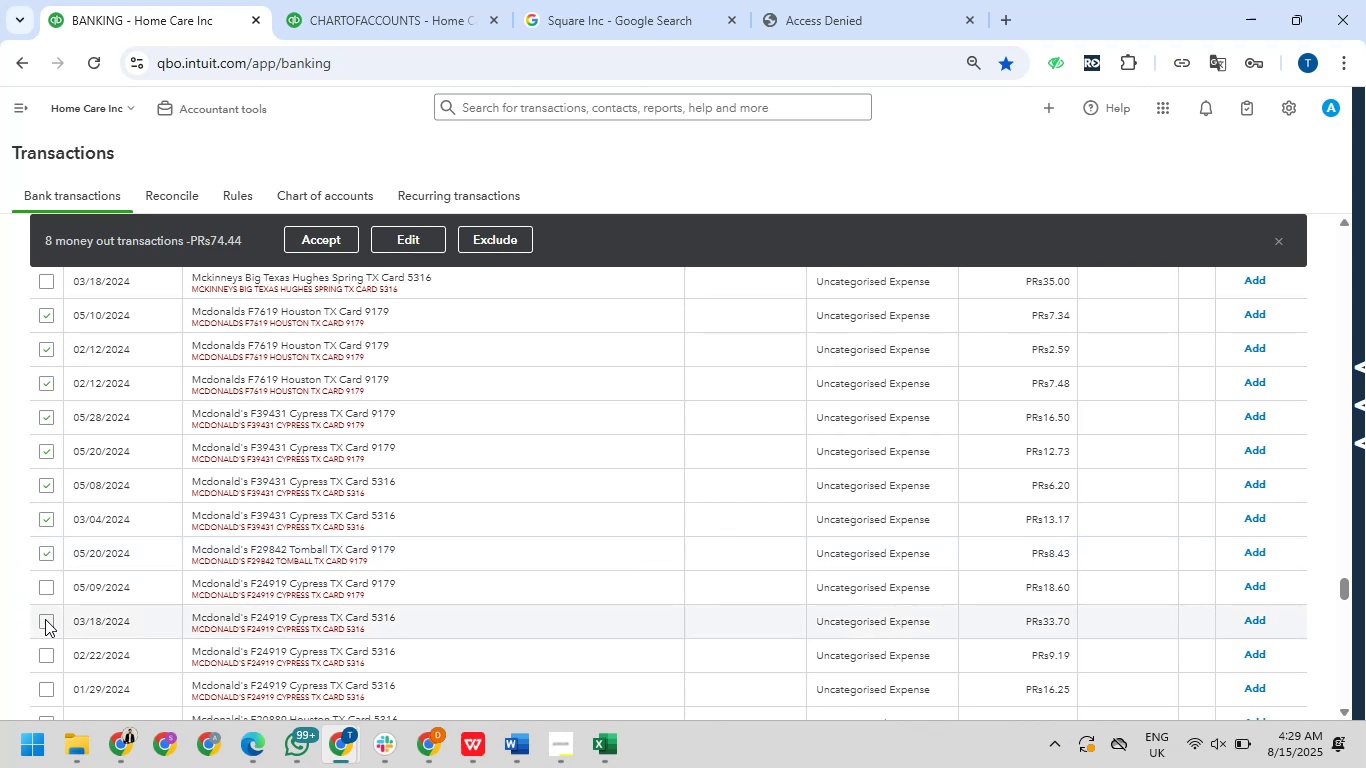 
left_click([45, 619])
 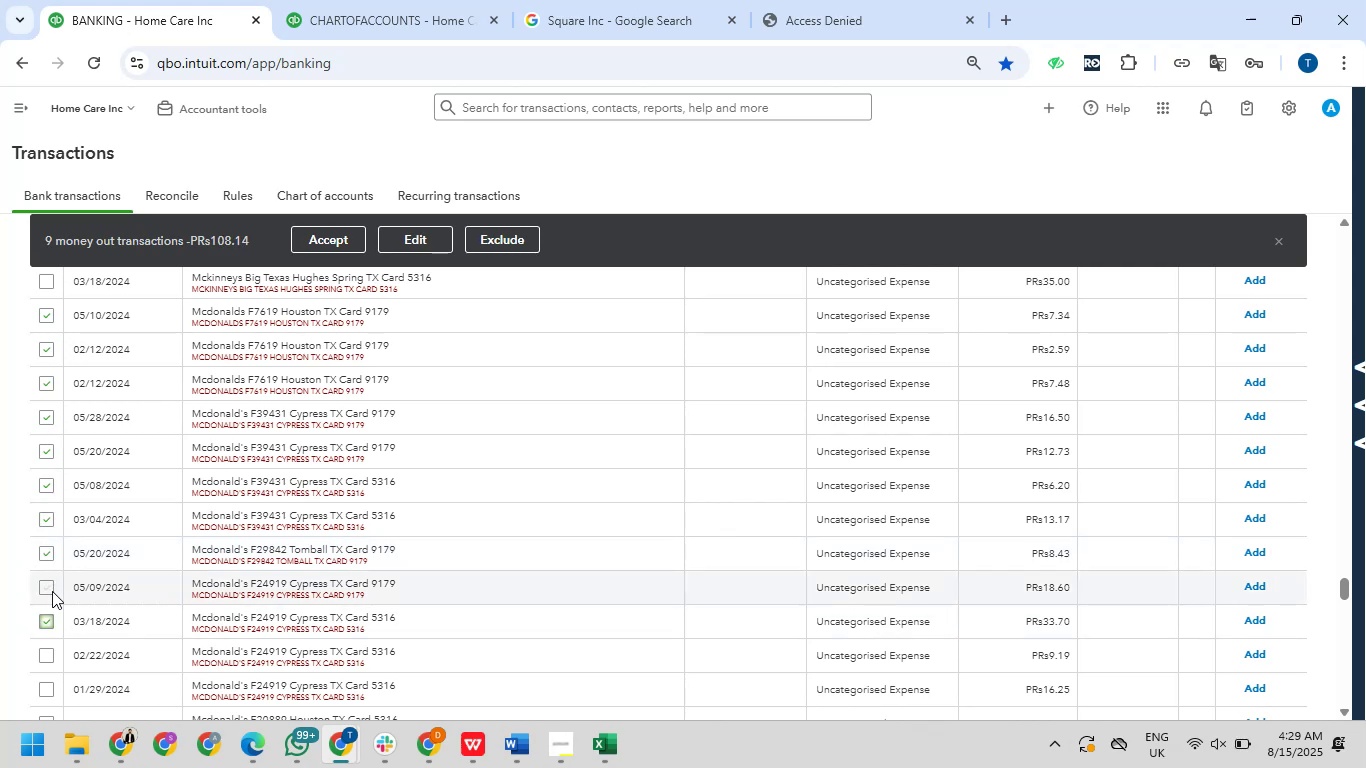 
left_click([52, 591])
 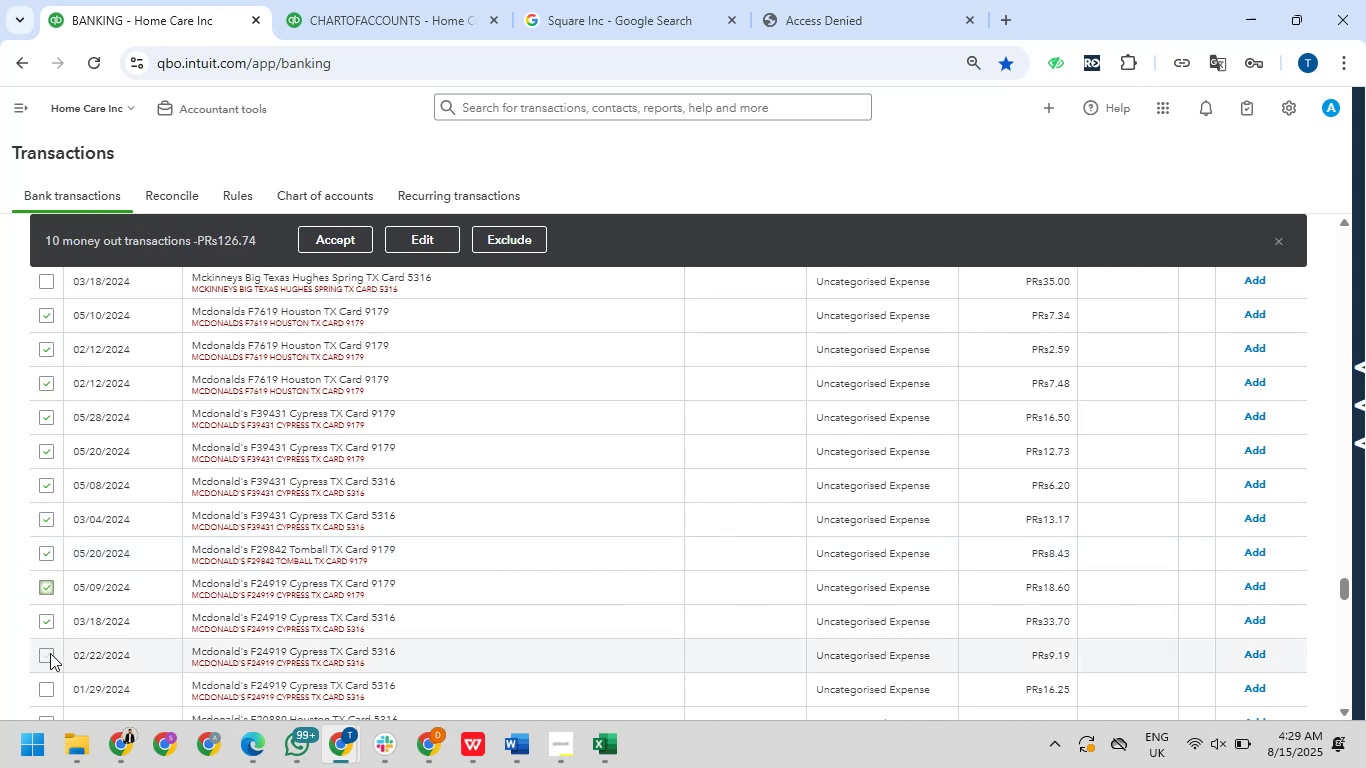 
left_click([50, 653])
 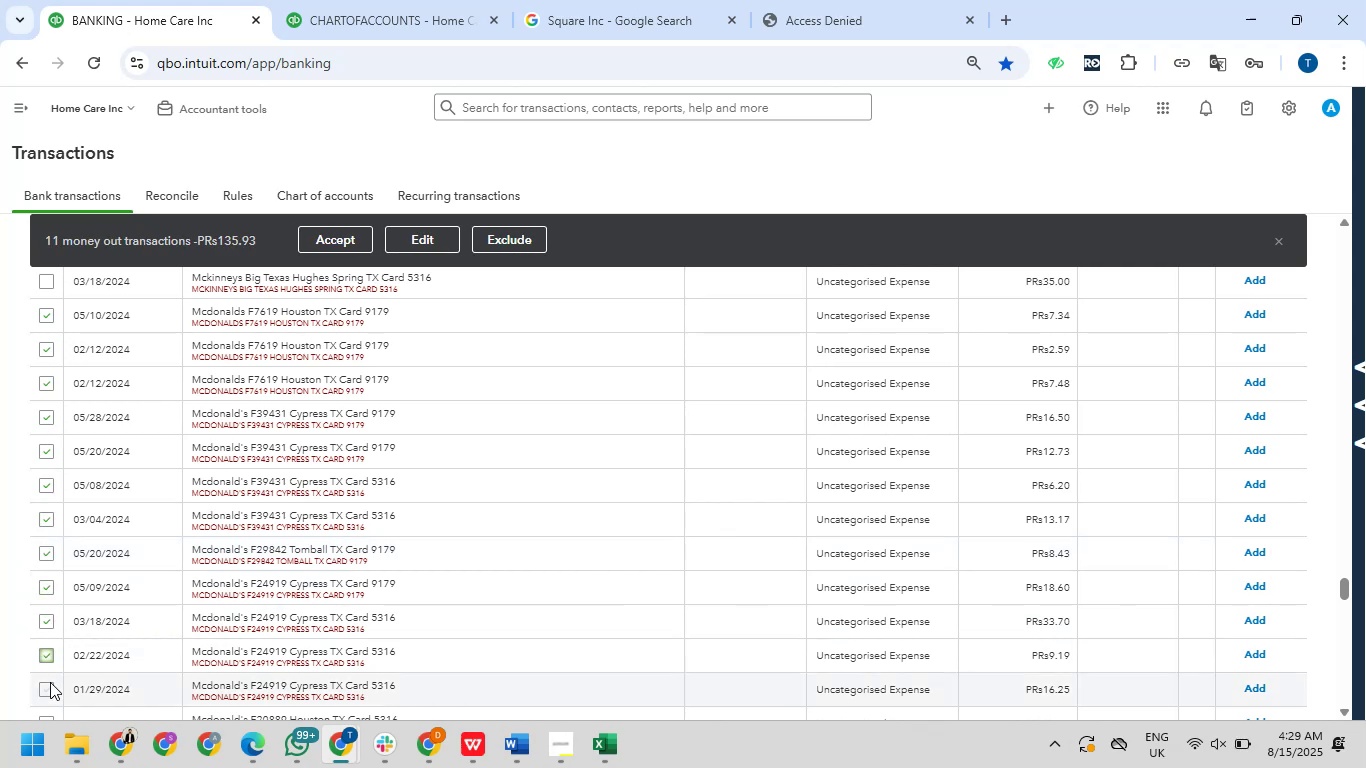 
left_click([50, 683])
 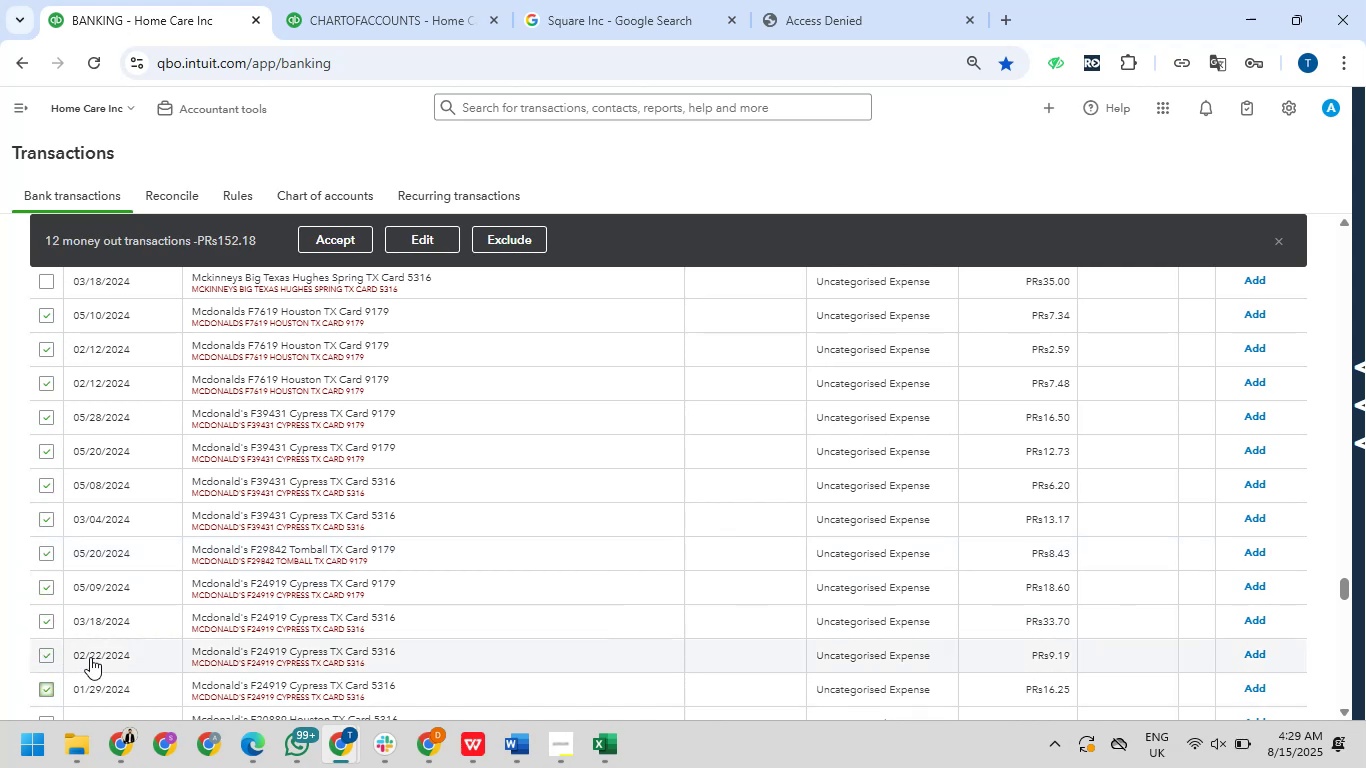 
scroll: coordinate [90, 655], scroll_direction: down, amount: 3.0
 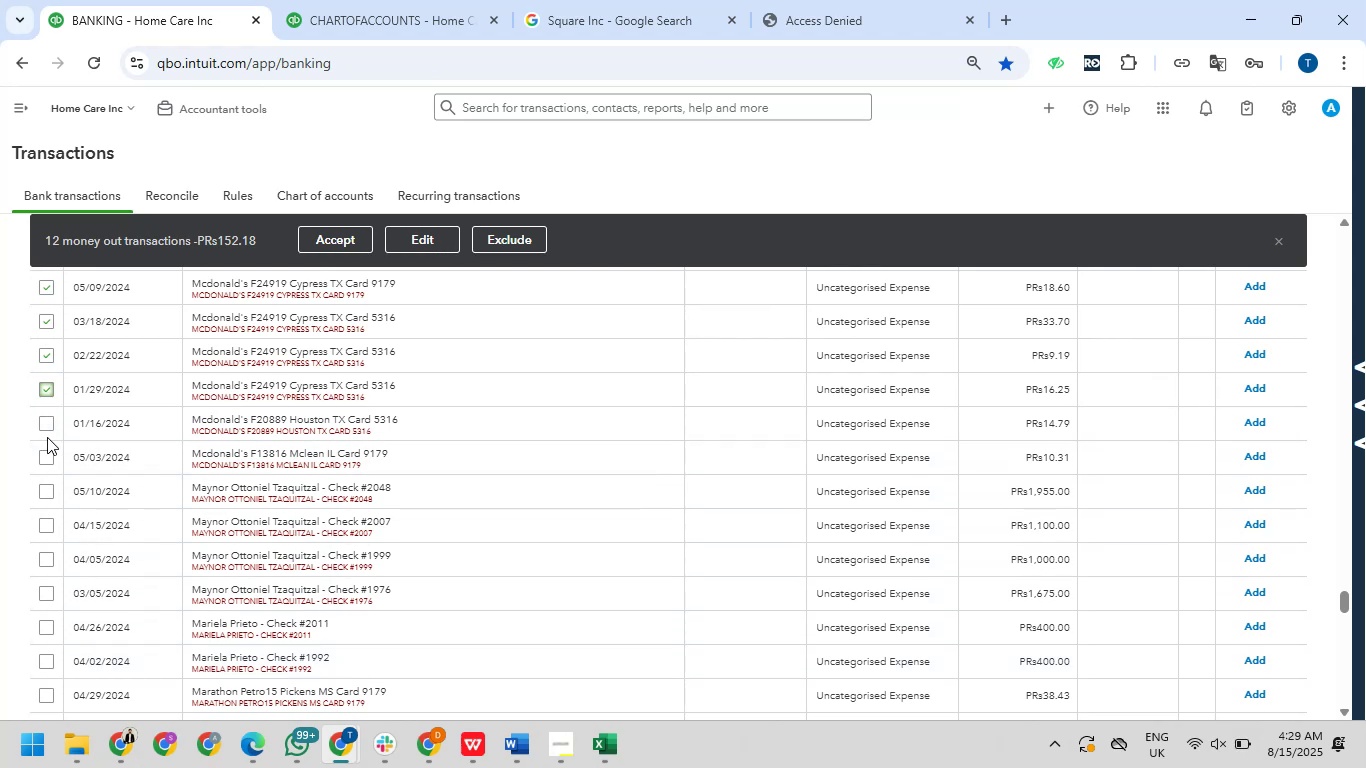 
left_click([47, 424])
 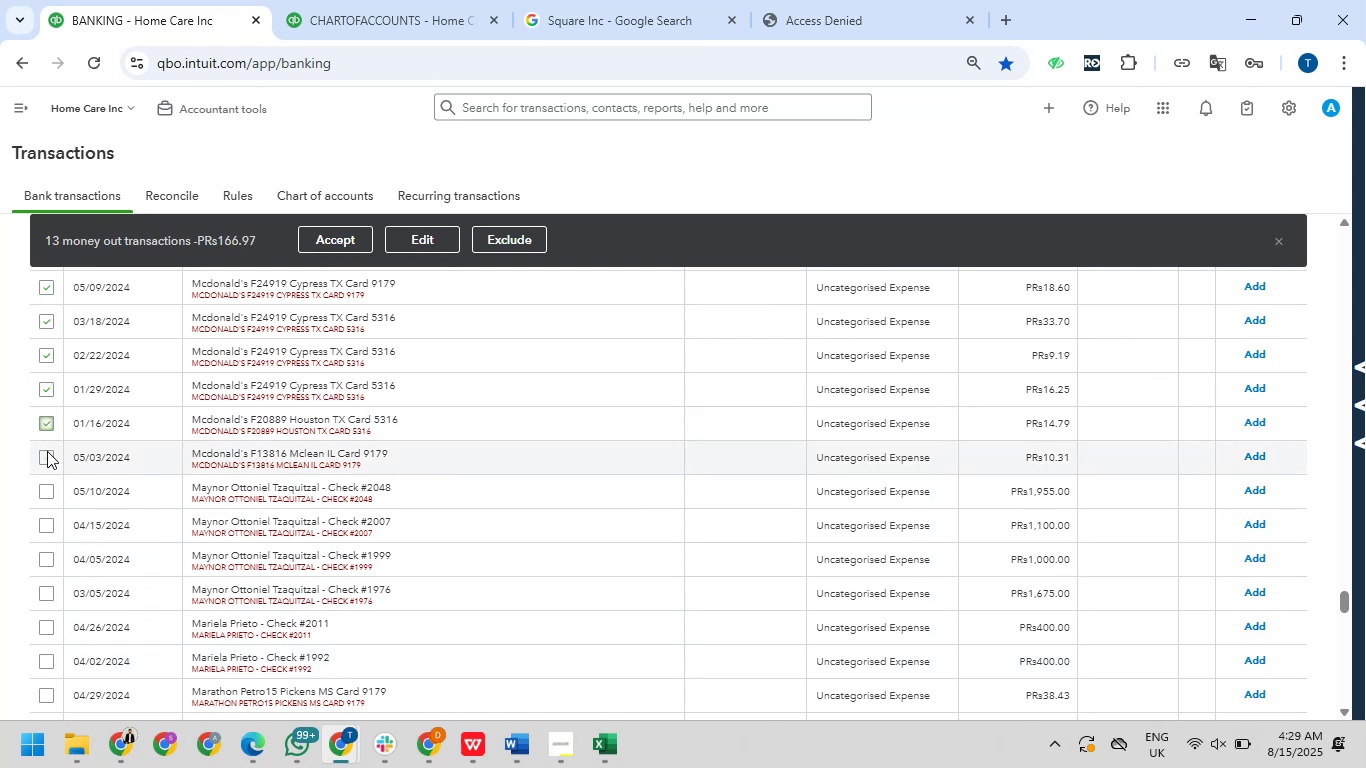 
left_click_drag(start_coordinate=[47, 451], to_coordinate=[47, 456])
 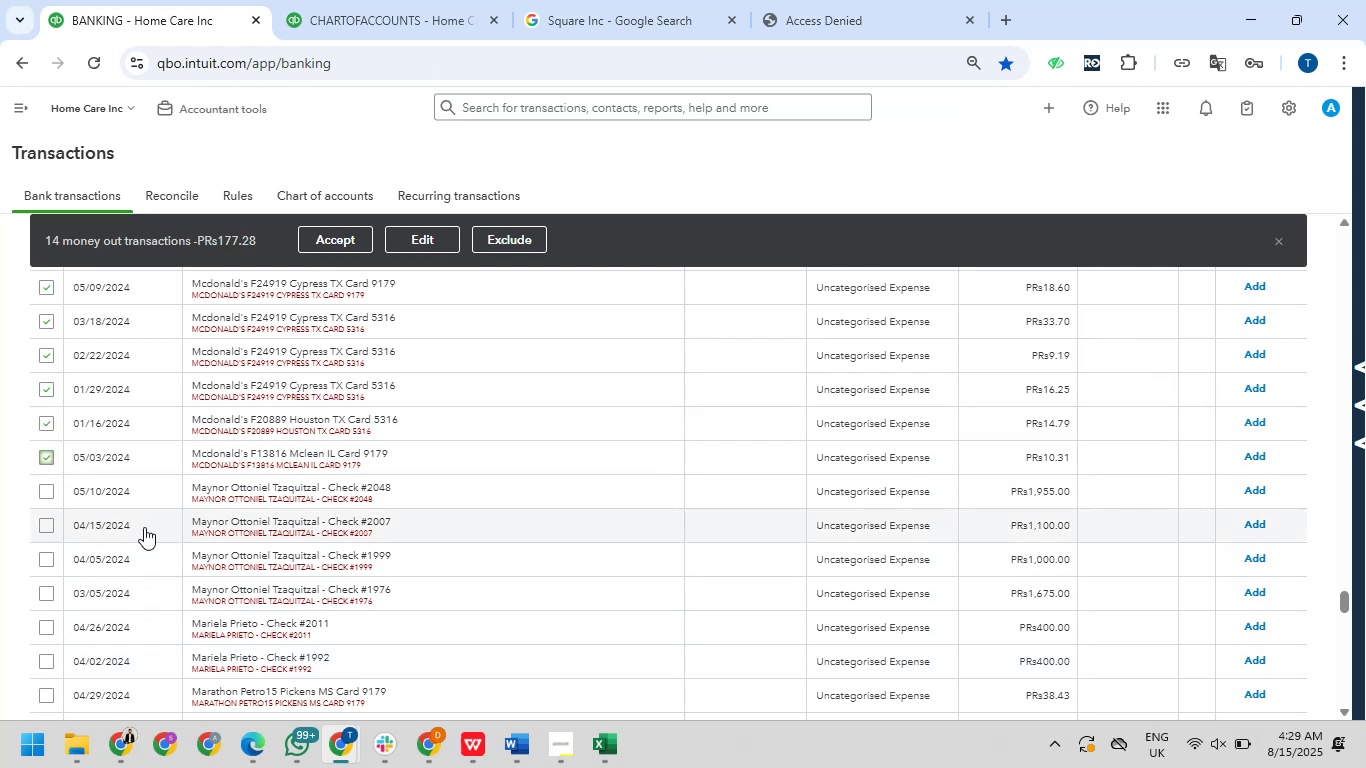 
scroll: coordinate [144, 527], scroll_direction: up, amount: 2.0
 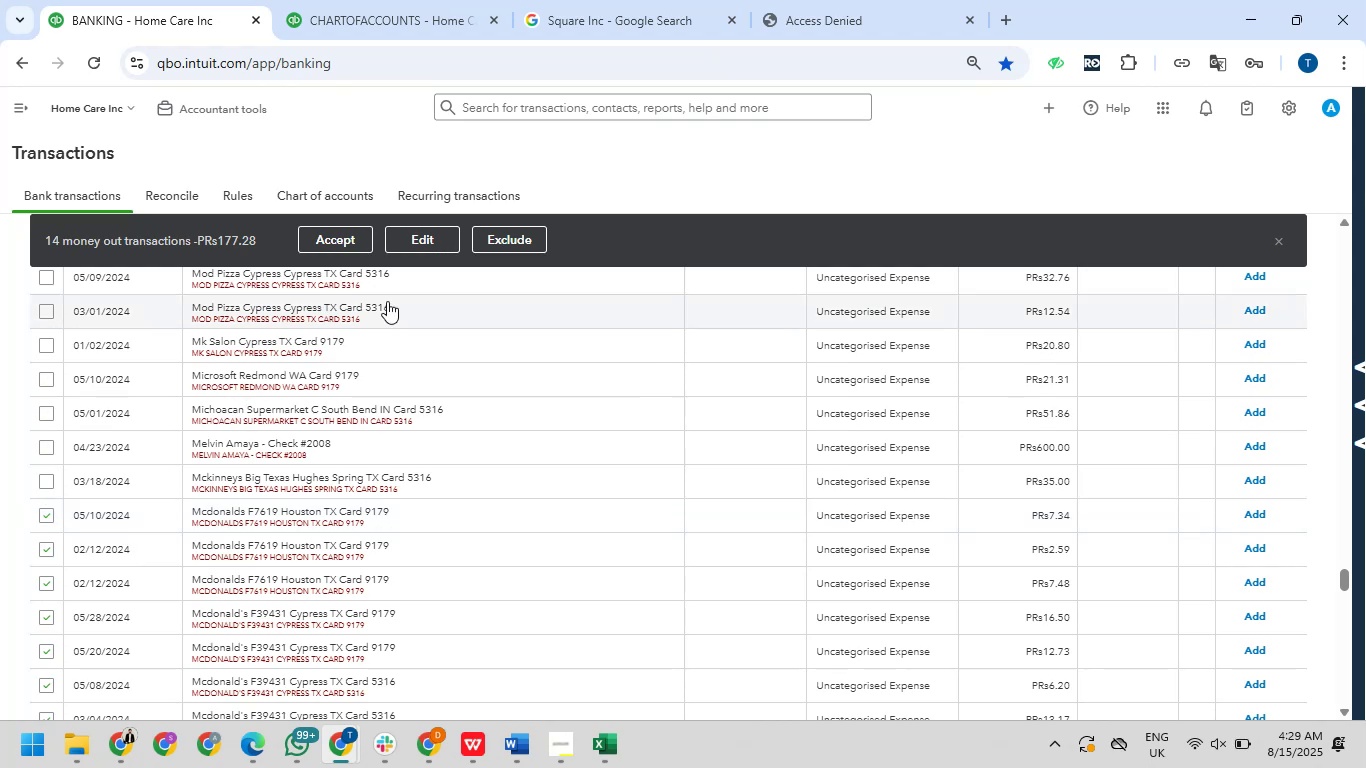 
left_click([428, 250])
 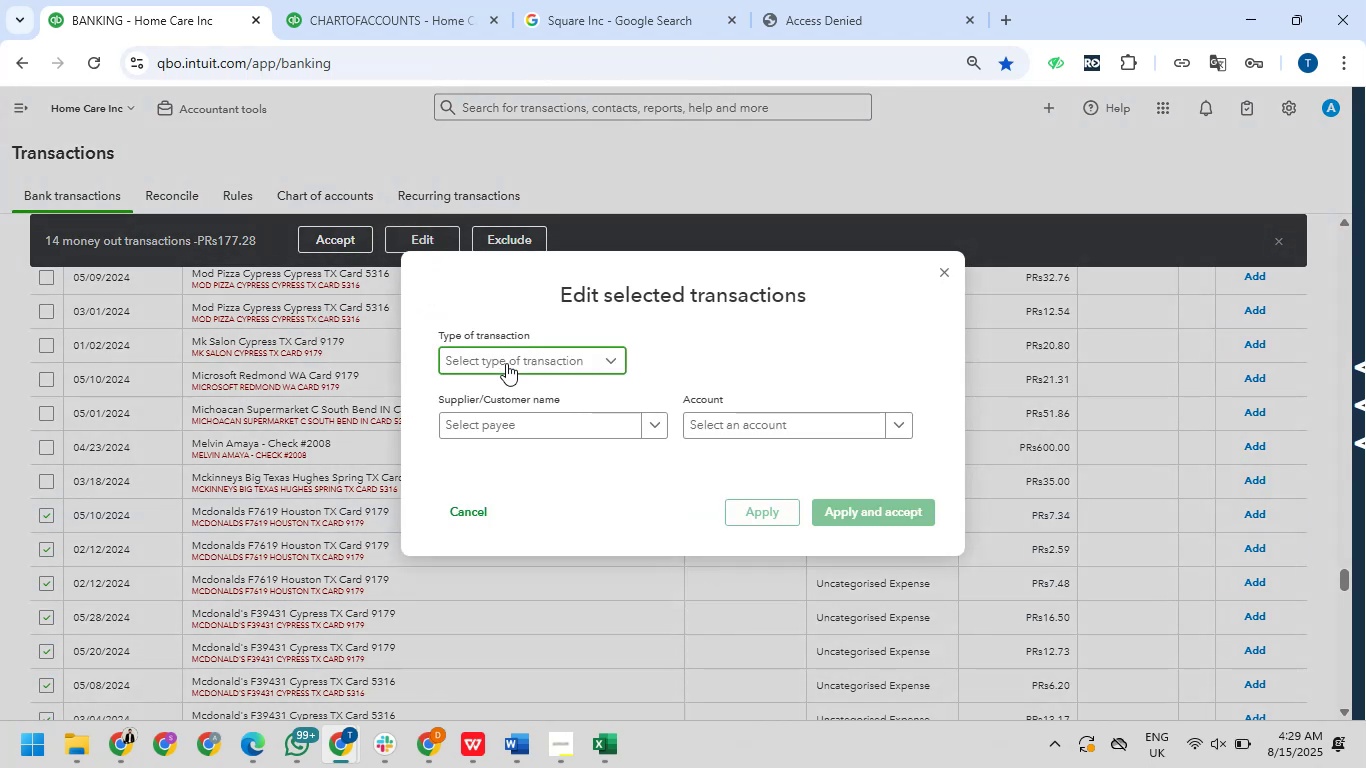 
left_click([514, 383])
 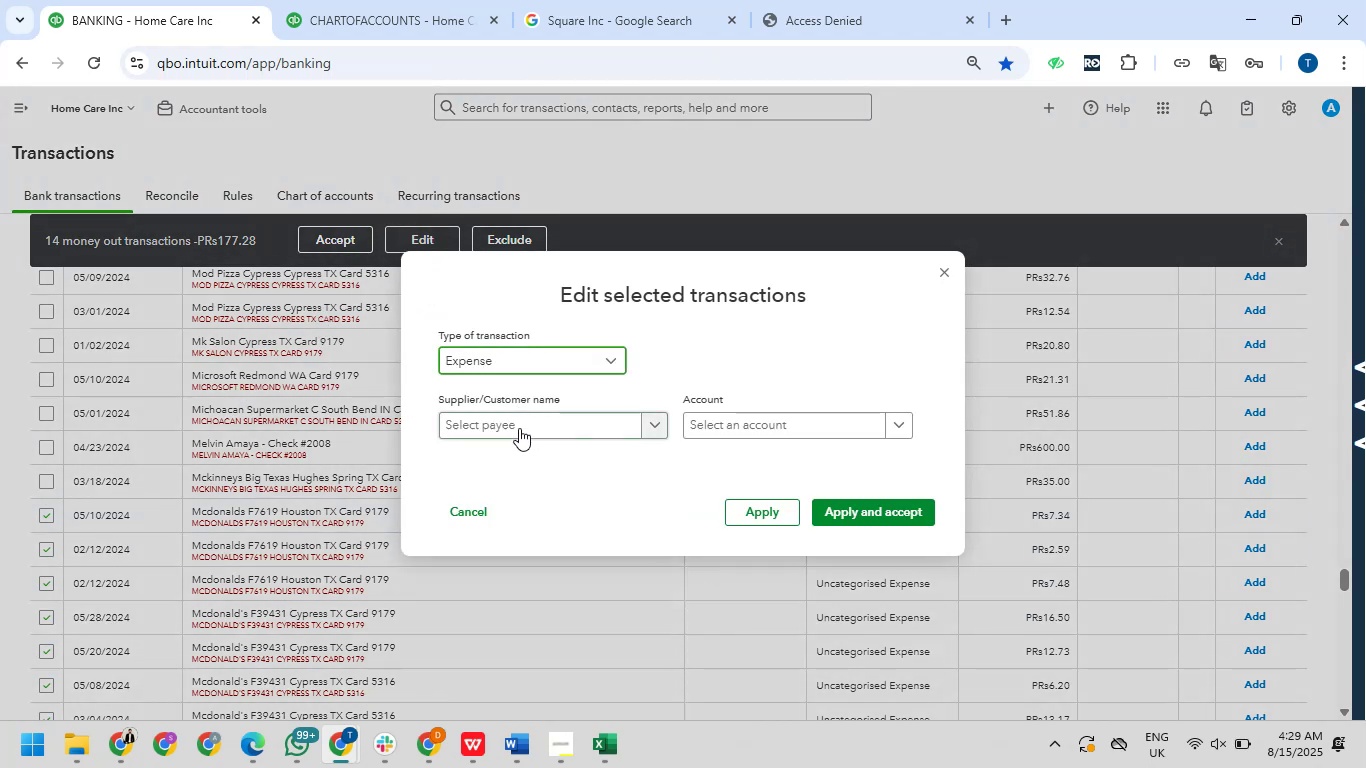 
left_click([519, 428])
 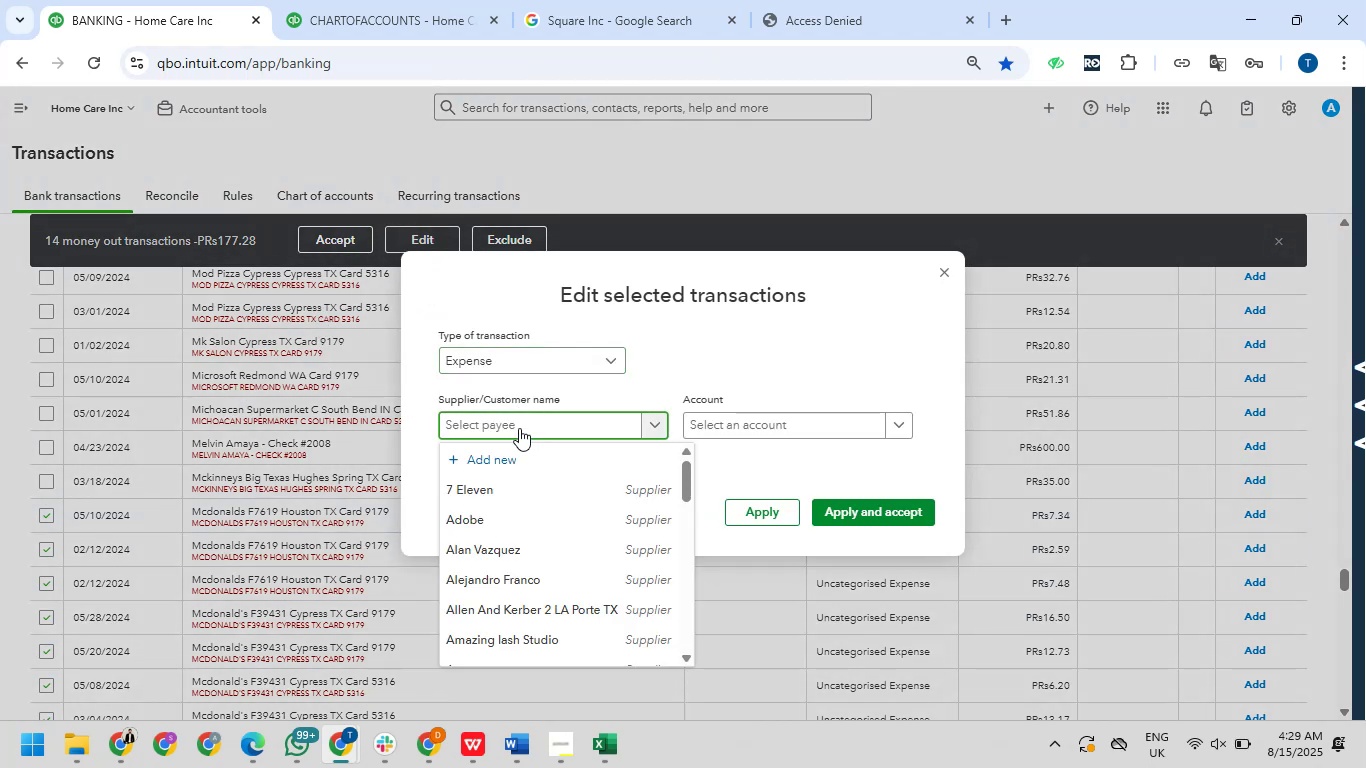 
key(Control+V)
 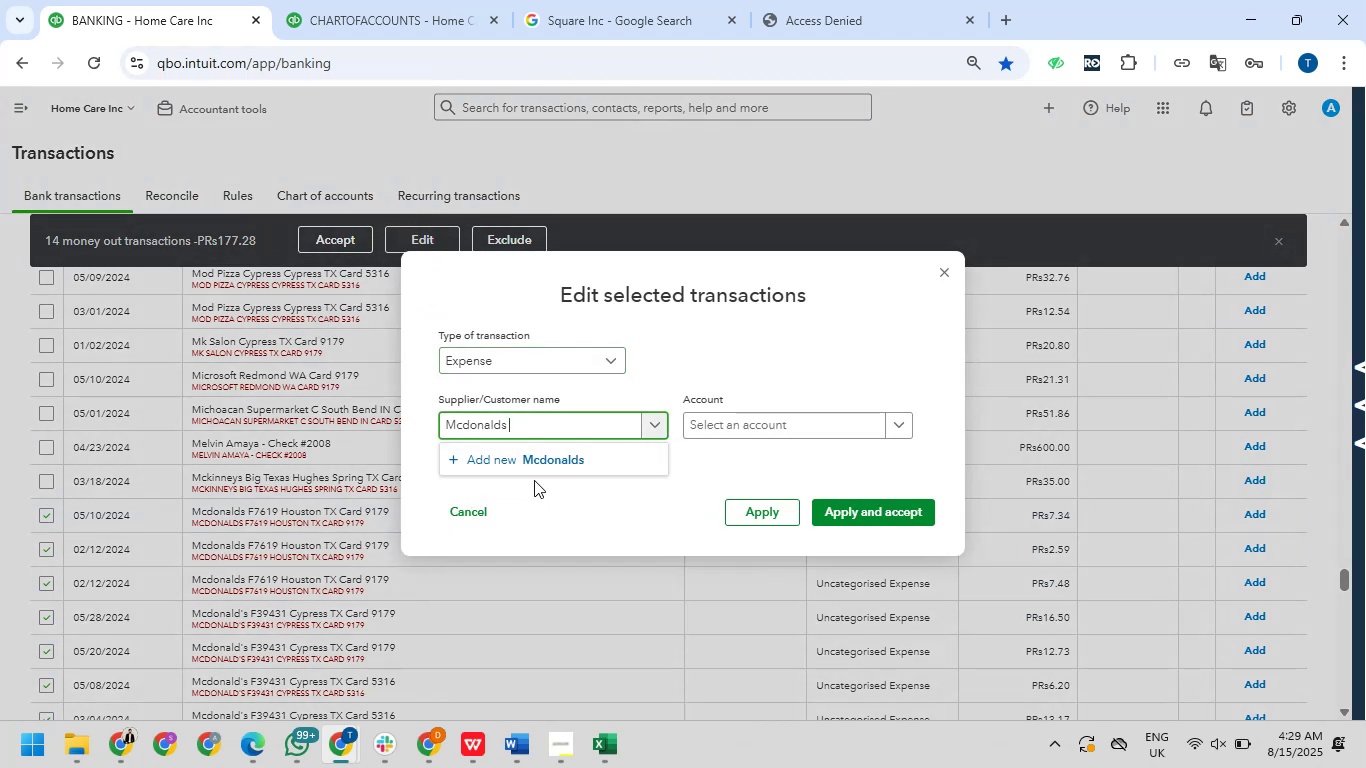 
left_click([536, 460])
 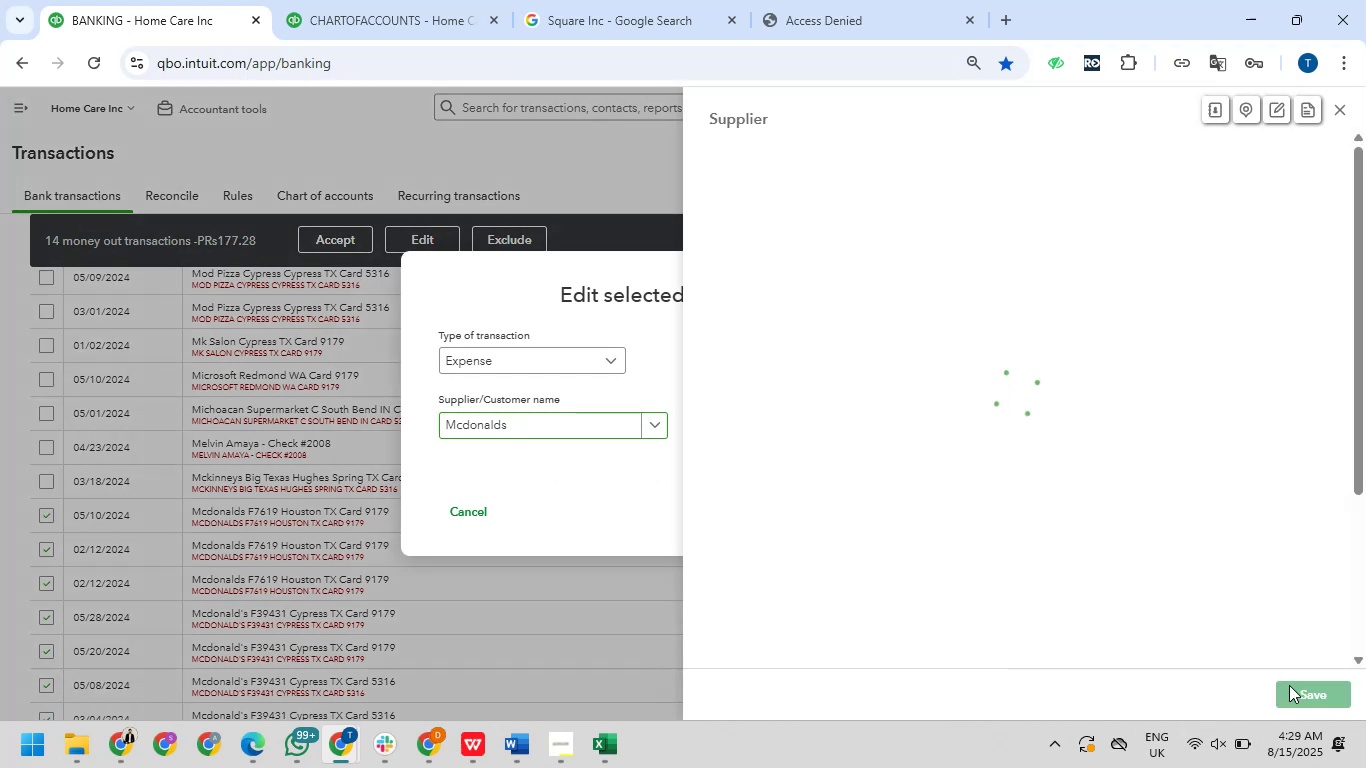 
left_click([1320, 697])
 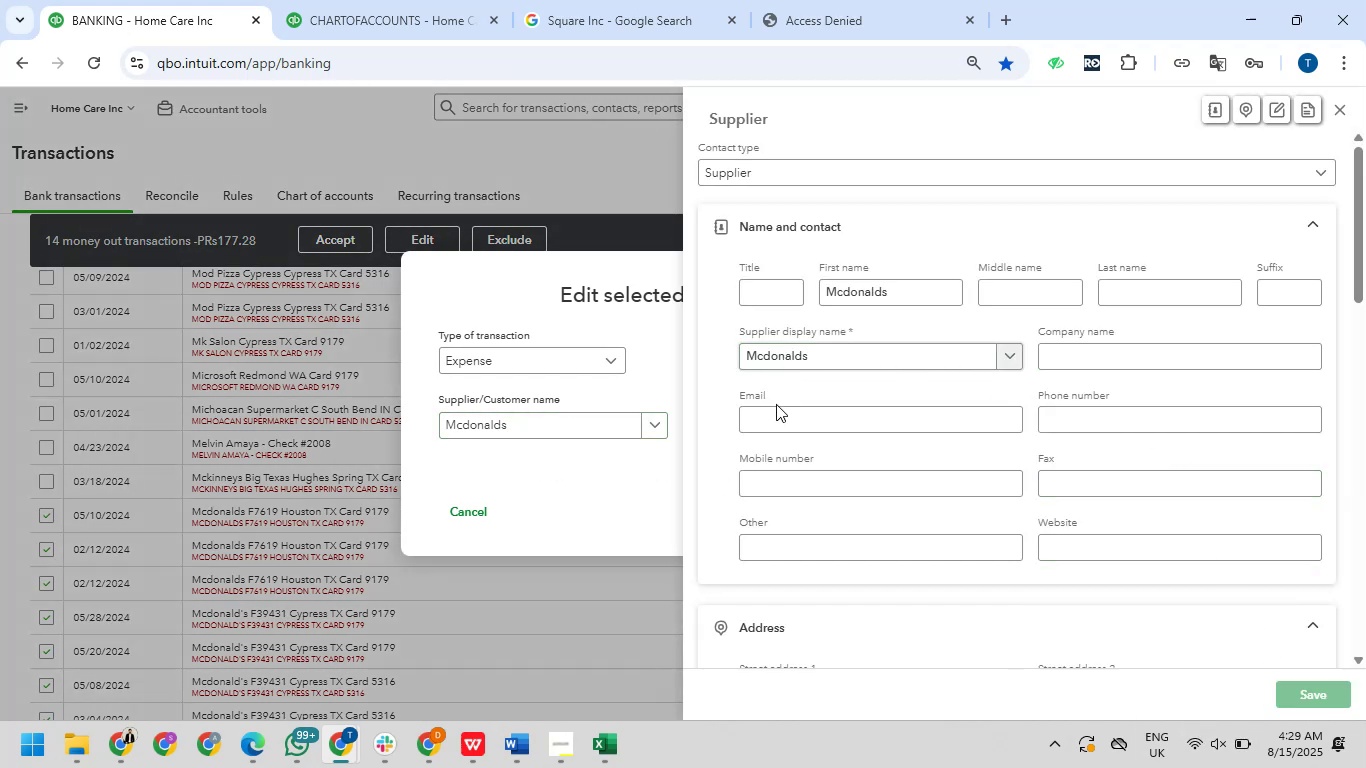 
left_click([767, 416])
 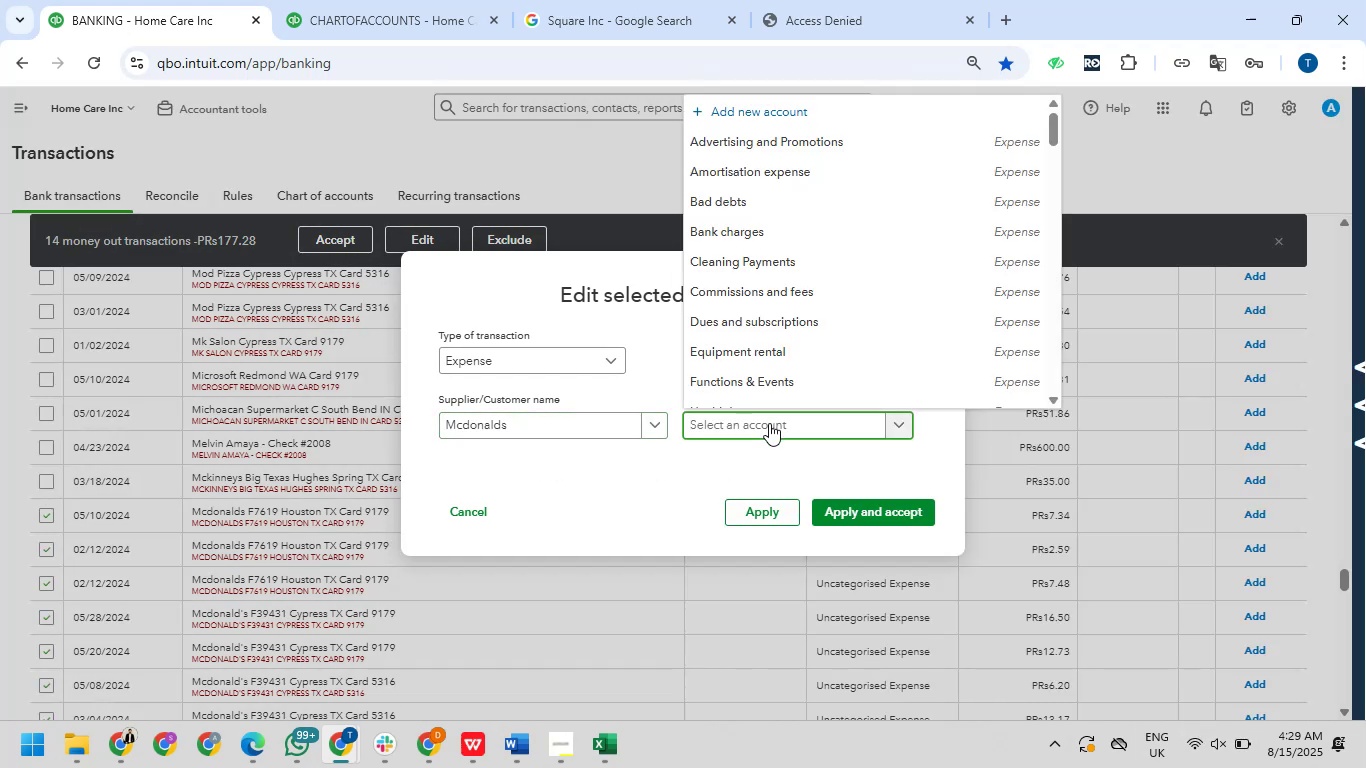 
type(meal)
 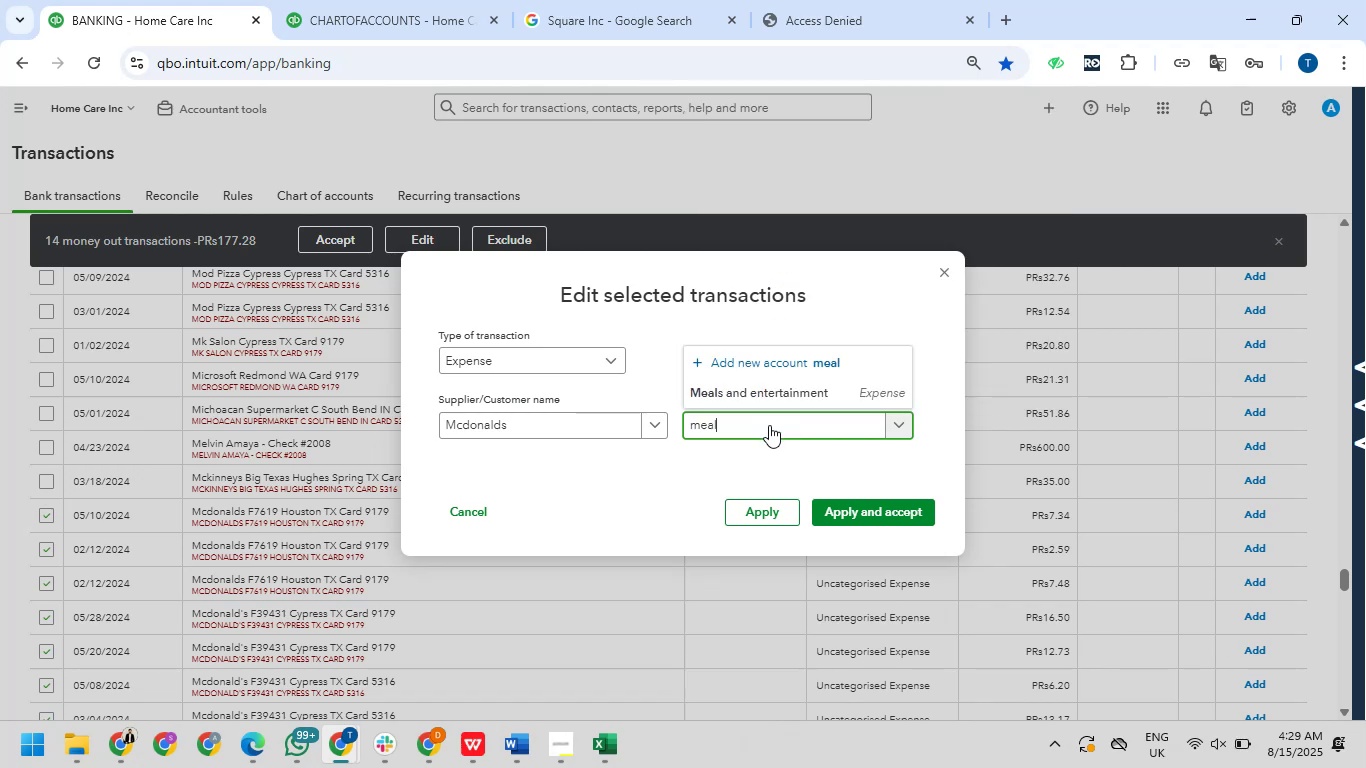 
left_click([774, 384])
 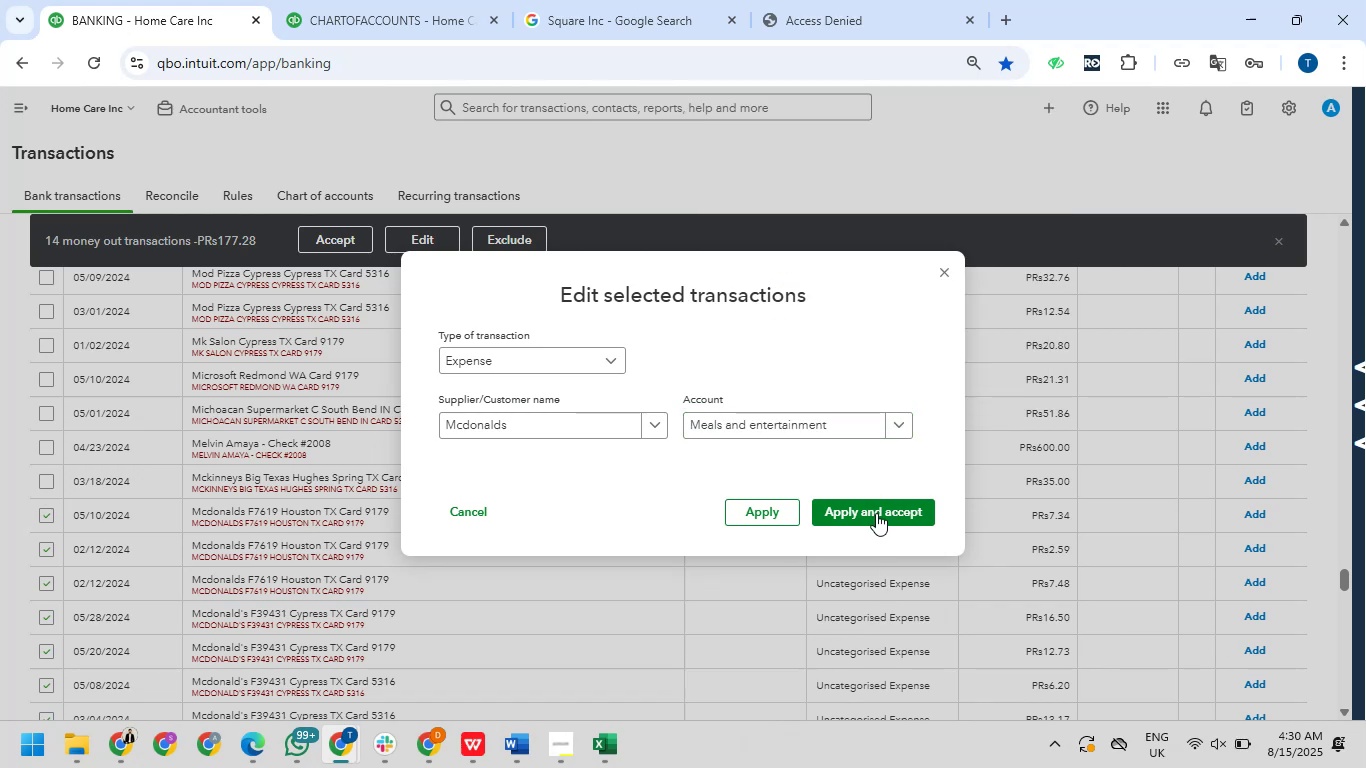 
left_click([876, 514])
 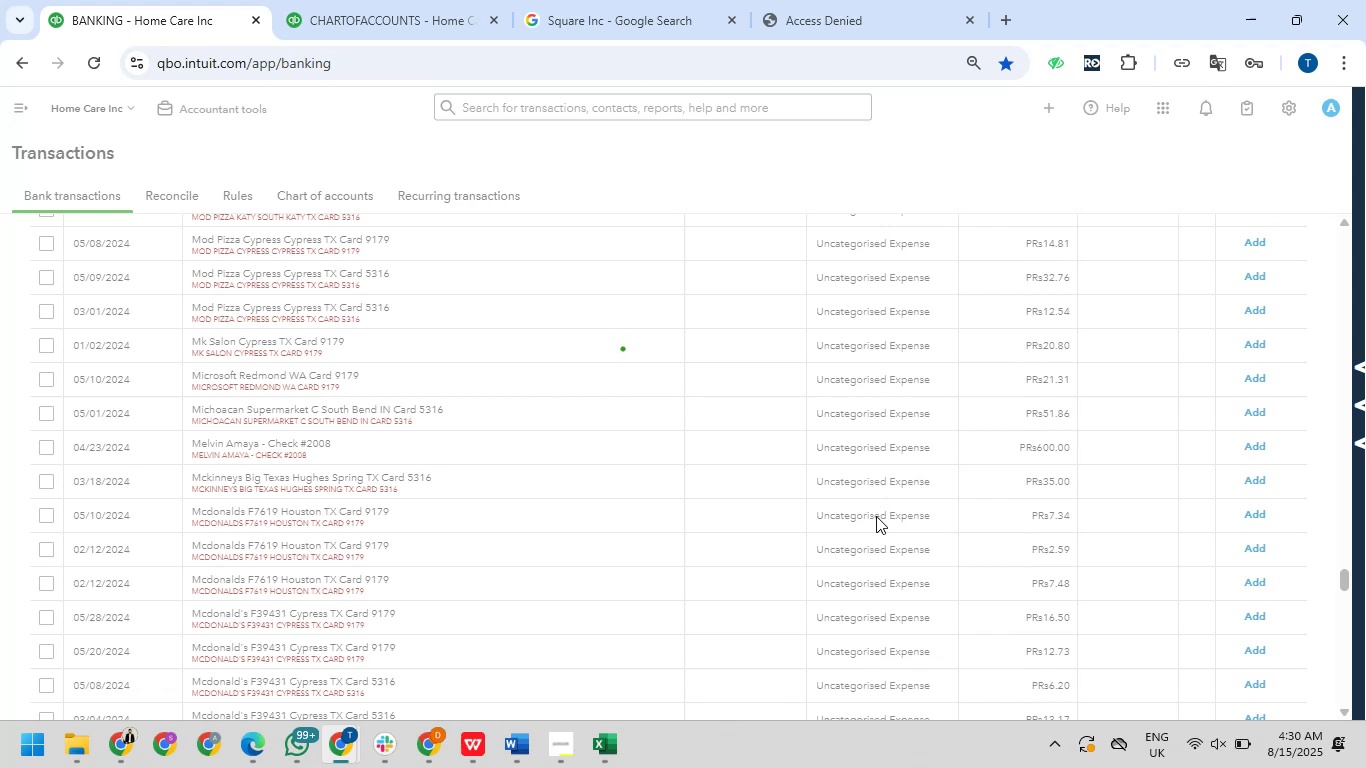 
wait(9.73)
 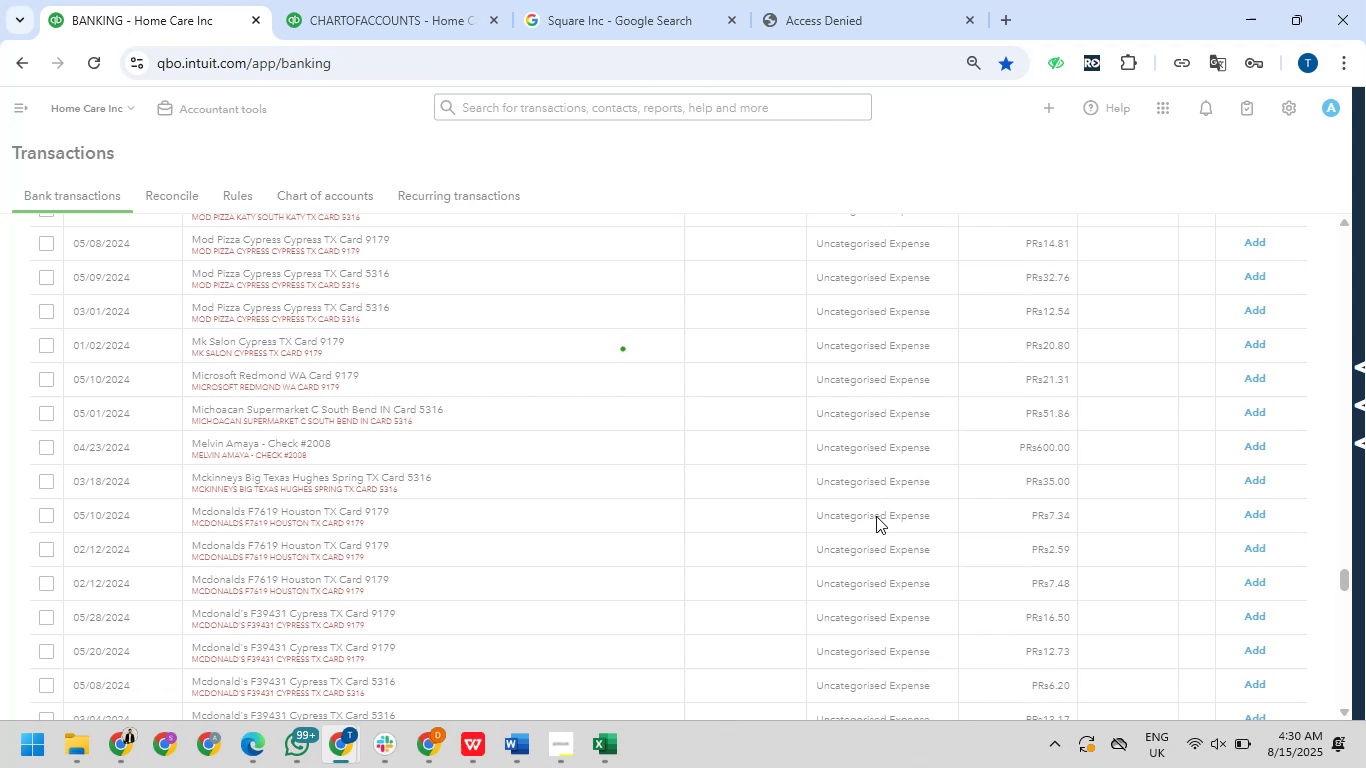 
scroll: coordinate [712, 548], scroll_direction: down, amount: 7.0
 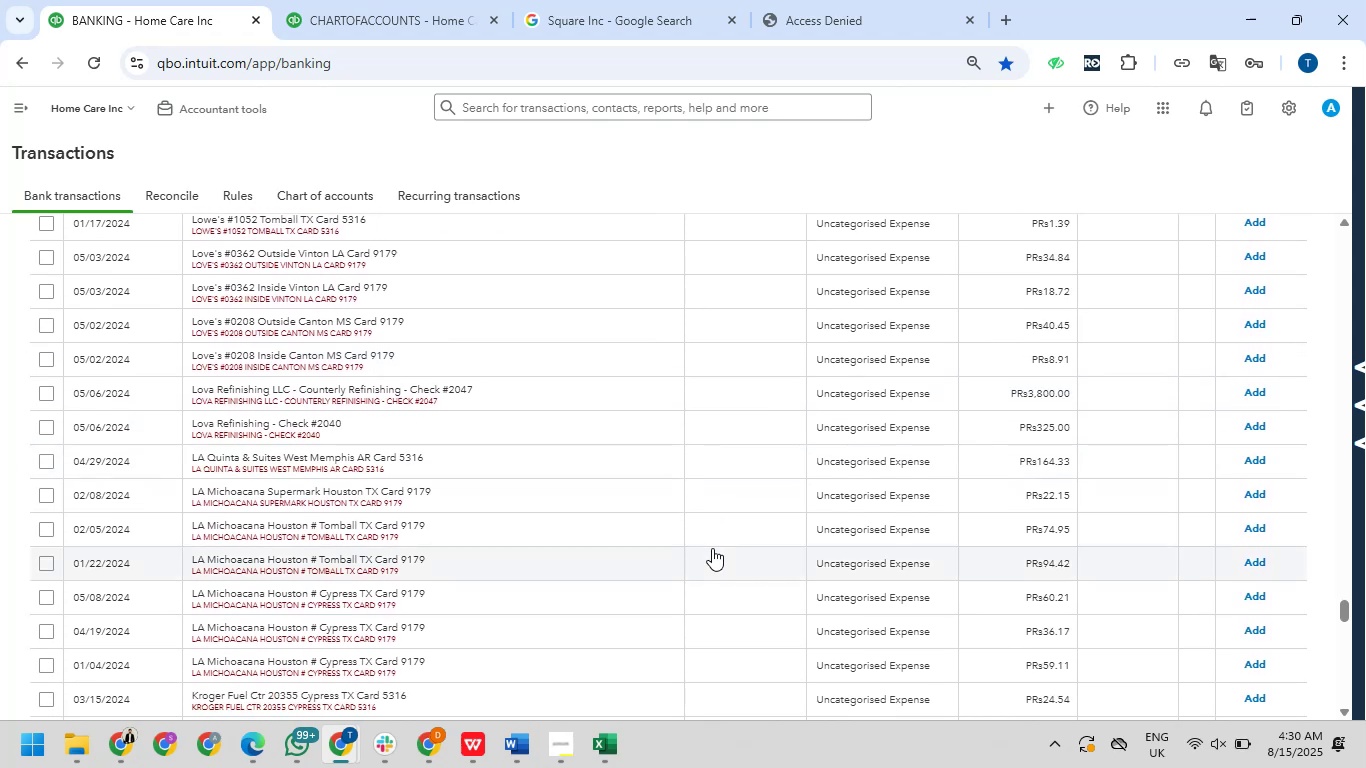 
scroll: coordinate [712, 548], scroll_direction: down, amount: 2.0
 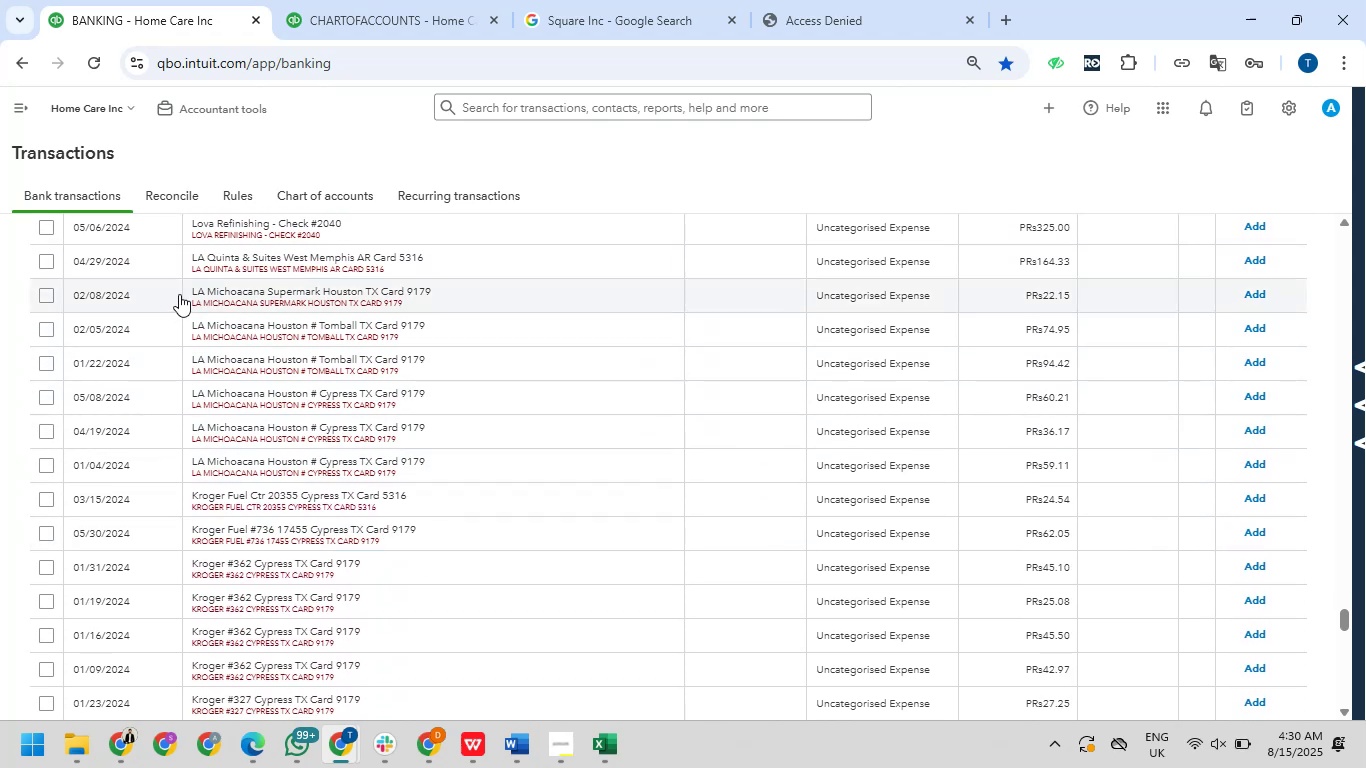 
wait(7.18)
 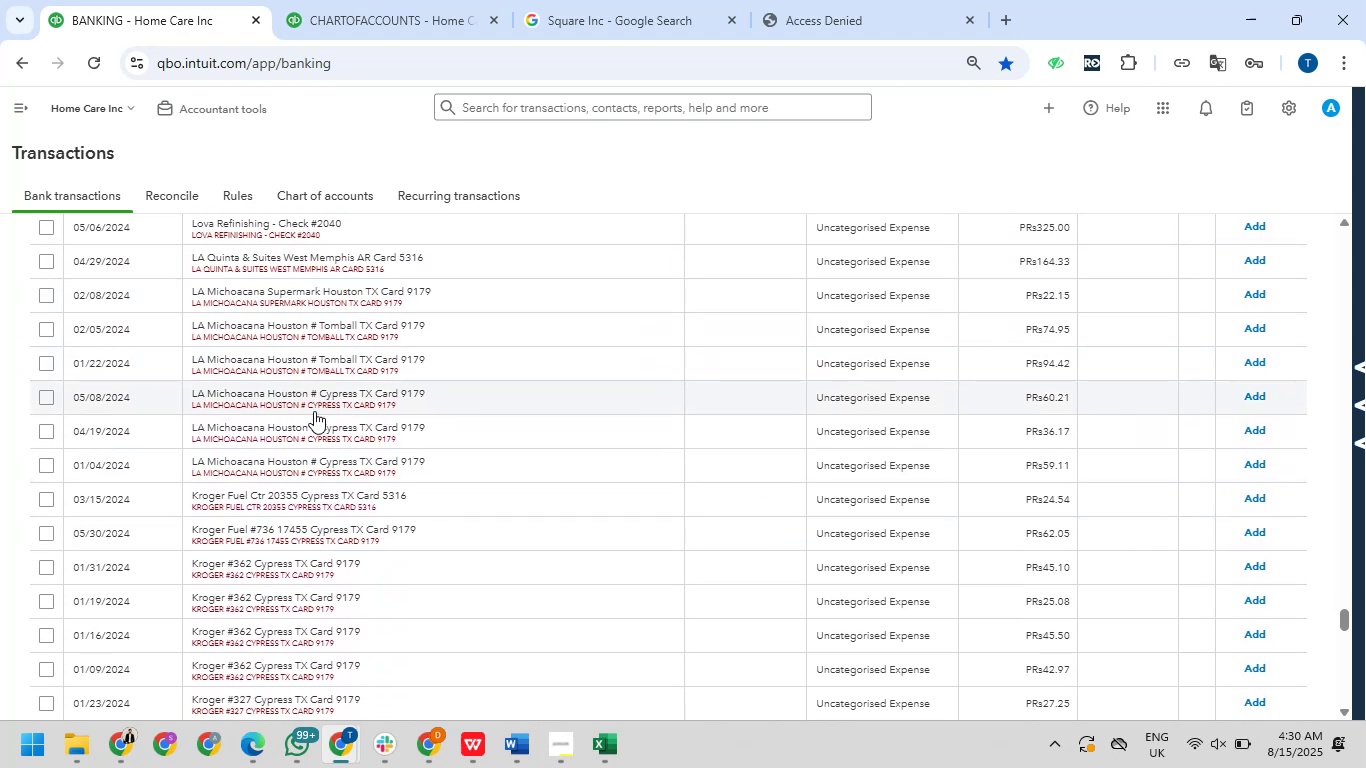 
left_click_drag(start_coordinate=[186, 291], to_coordinate=[264, 291])
 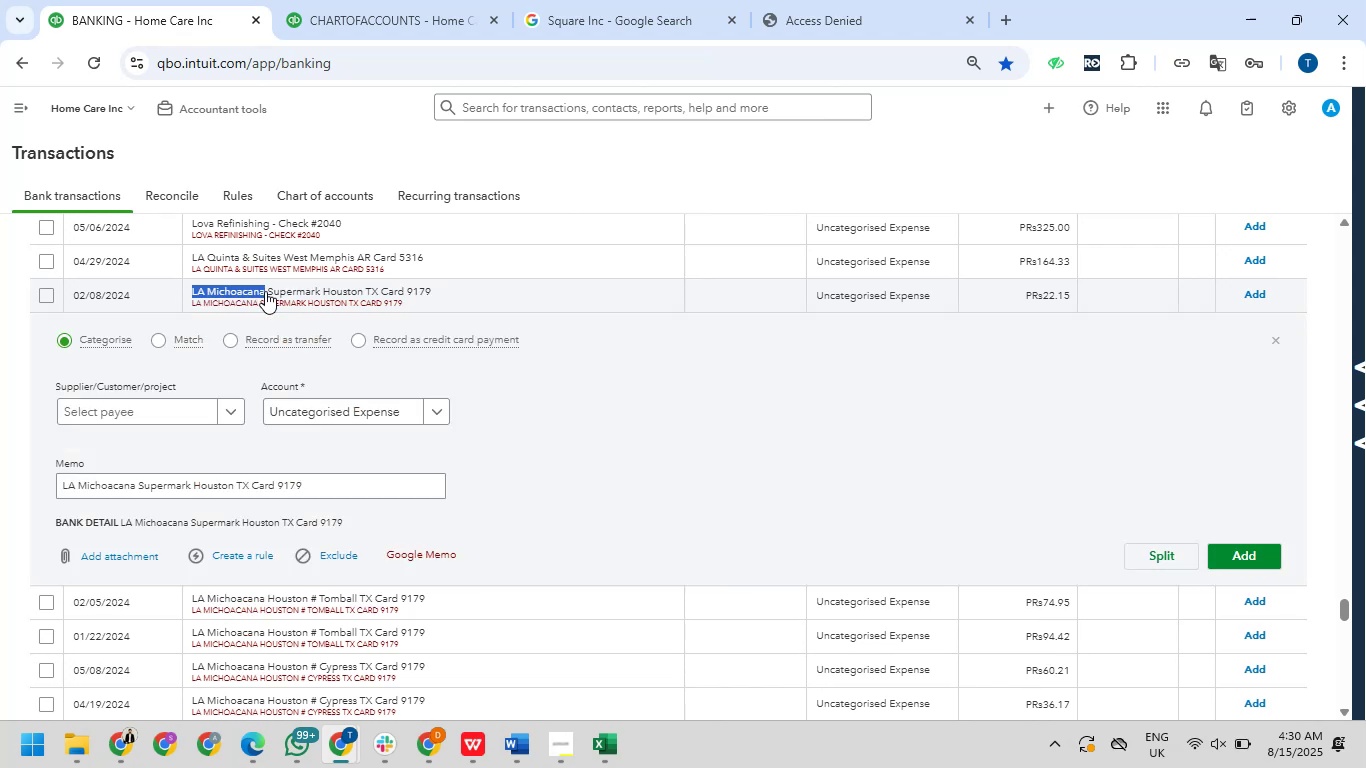 
key(Control+C)
 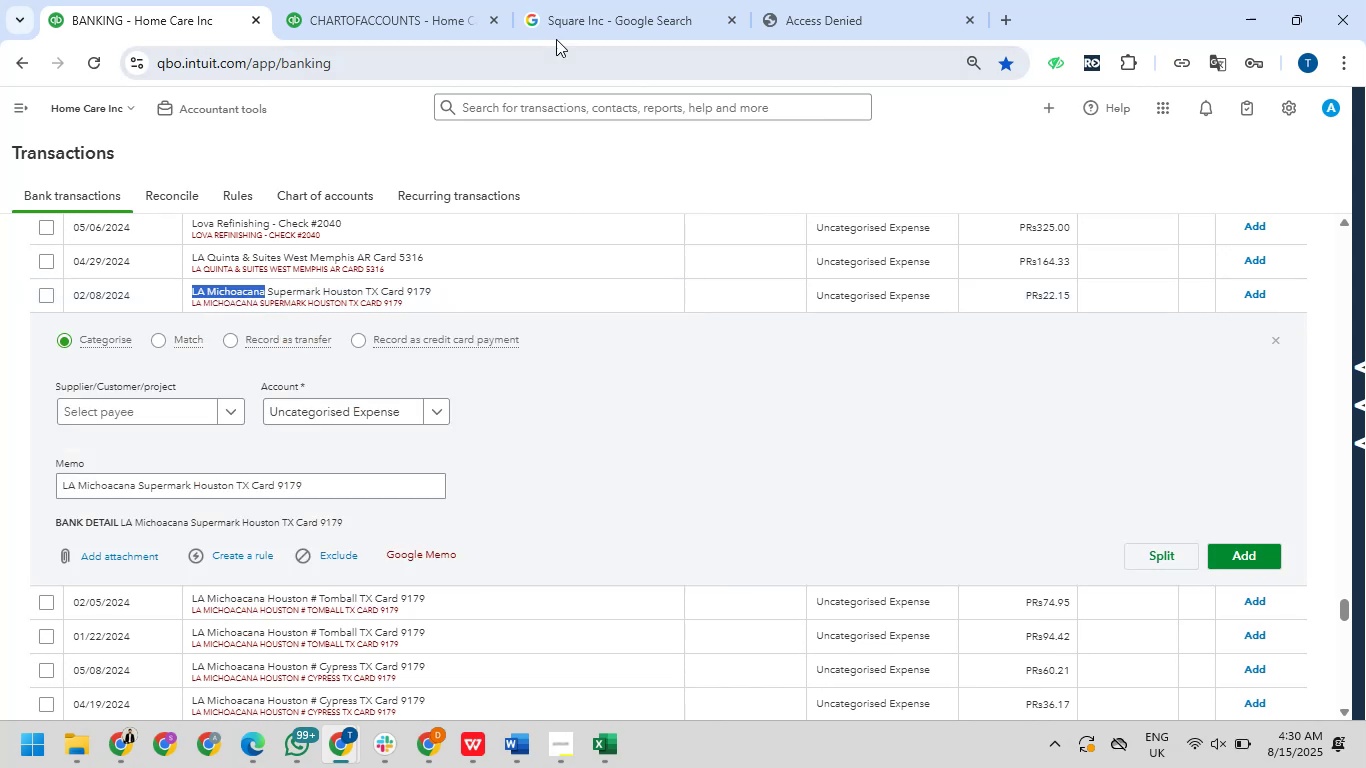 
left_click([598, 15])
 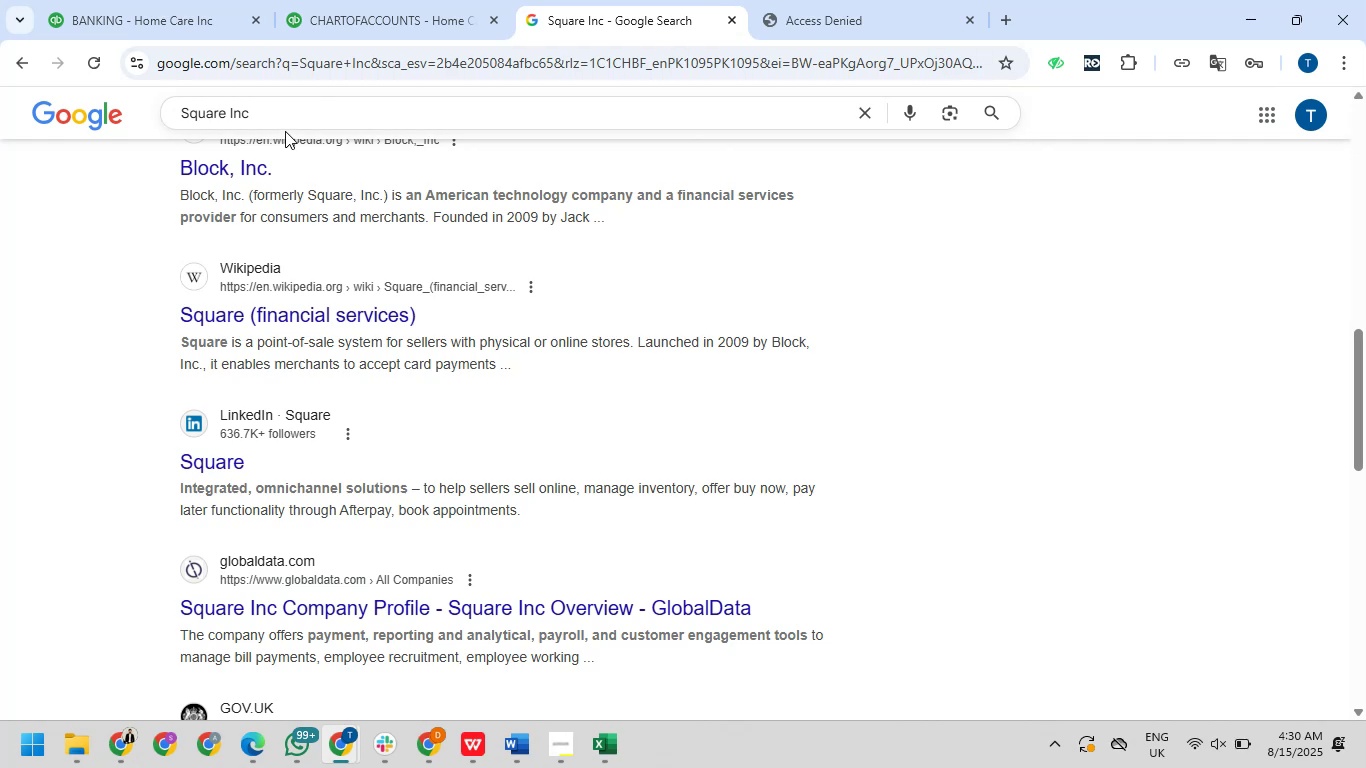 
left_click_drag(start_coordinate=[280, 109], to_coordinate=[171, 105])
 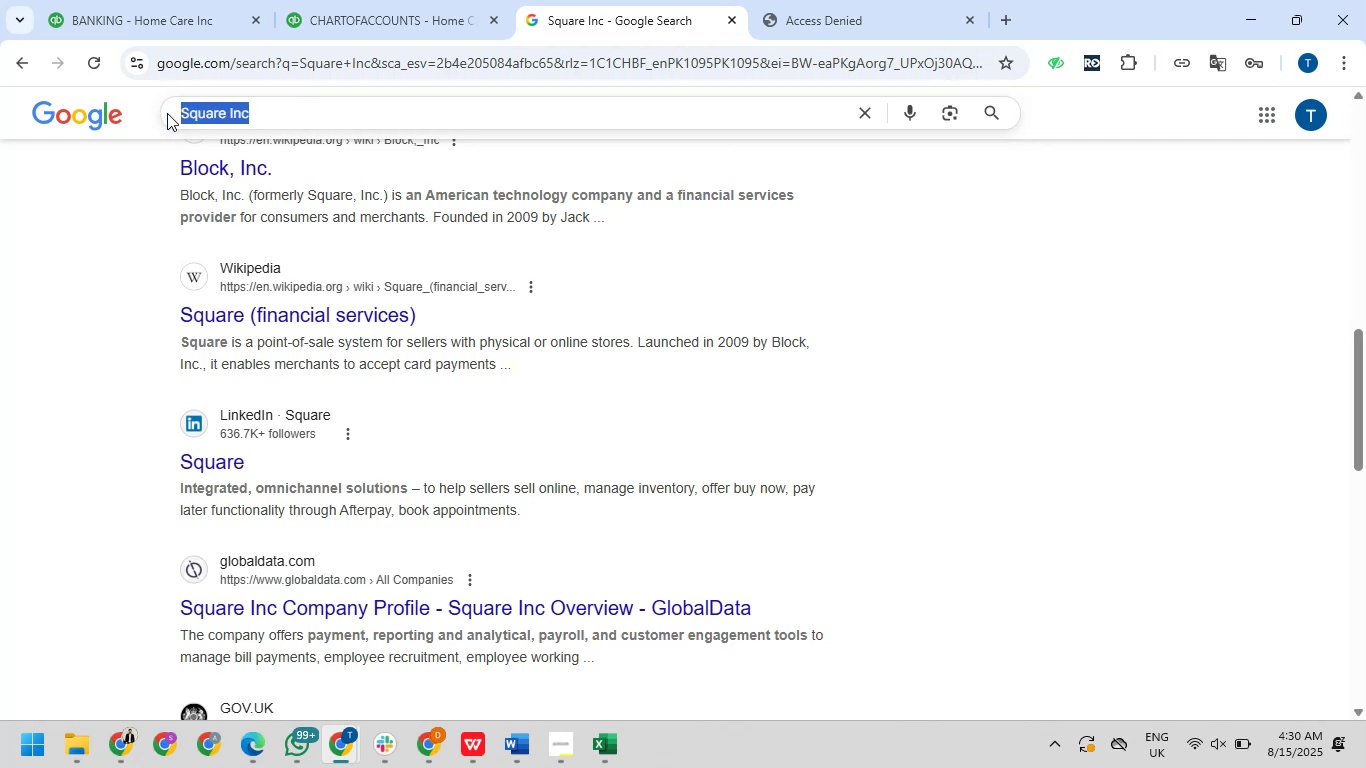 
key(Control+V)
 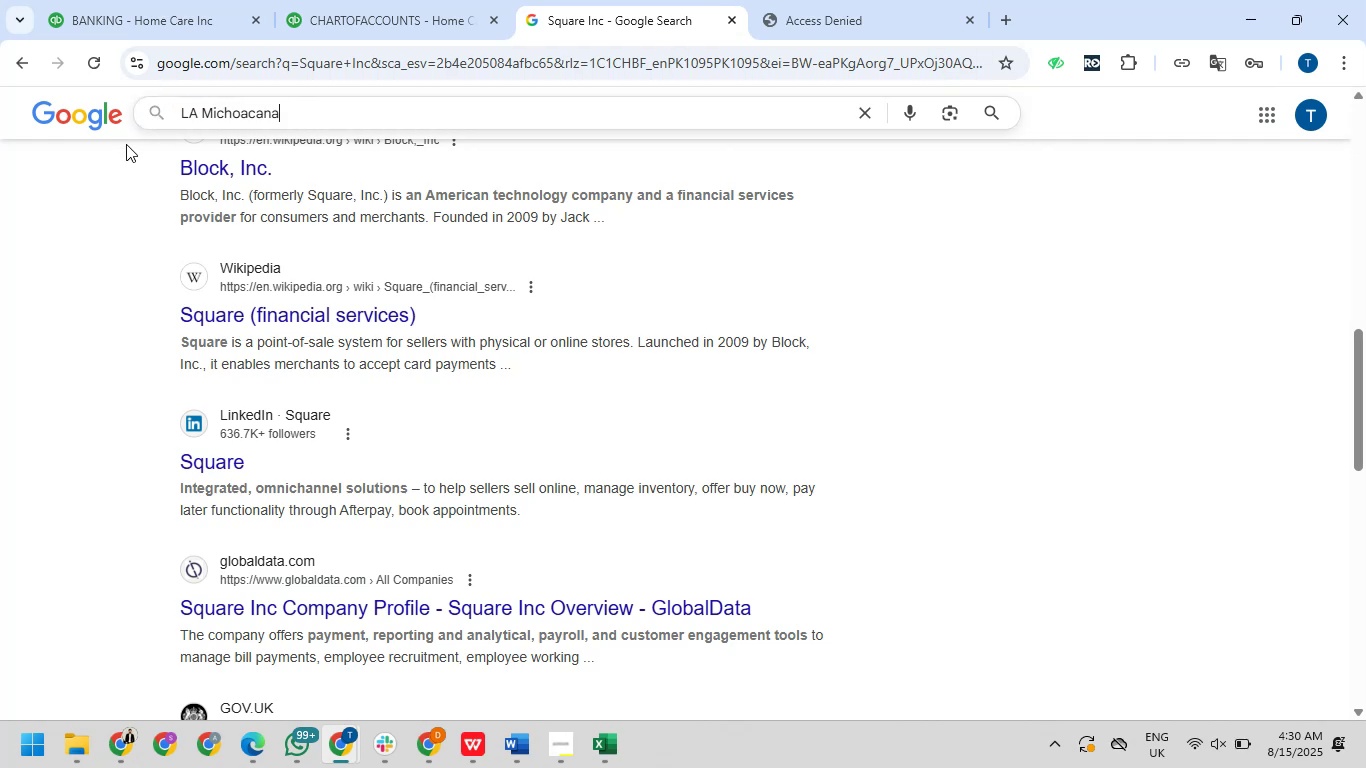 
key(NumpadEnter)
 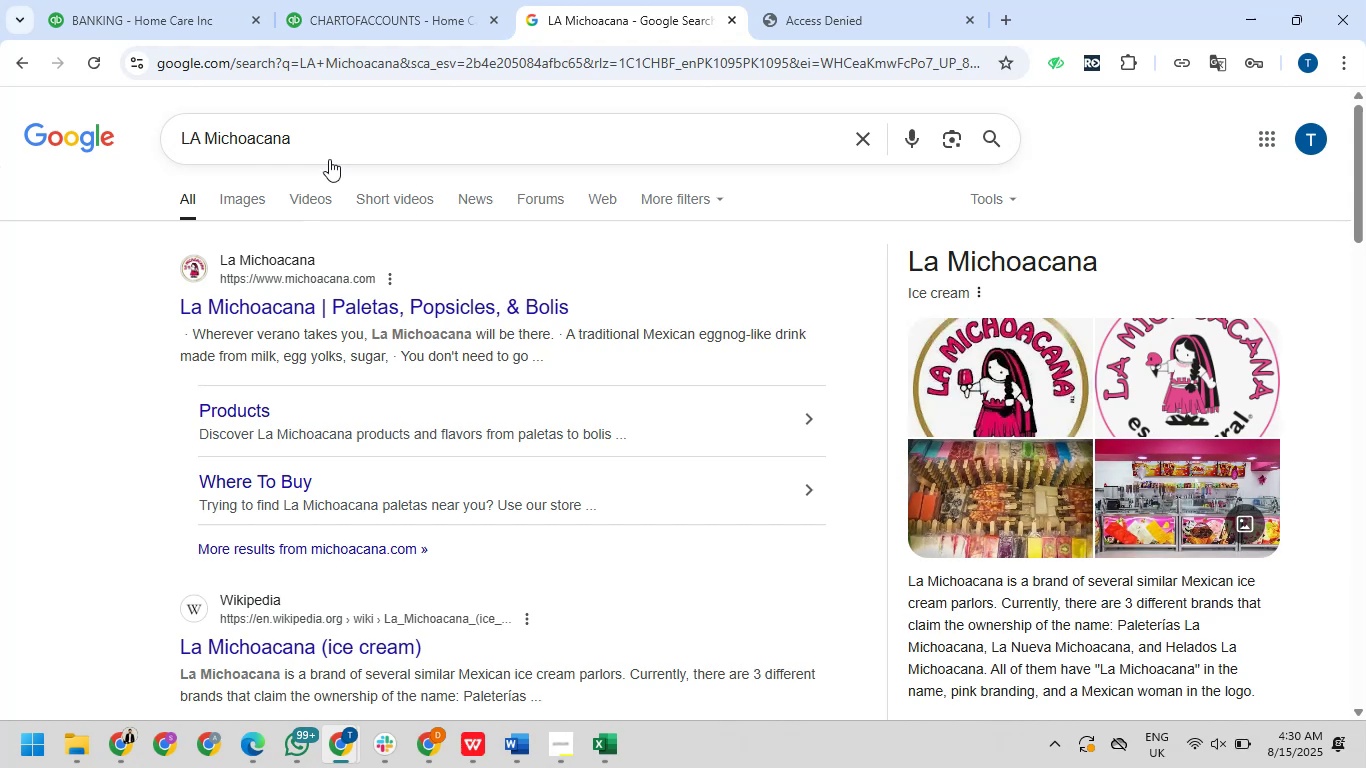 
wait(13.29)
 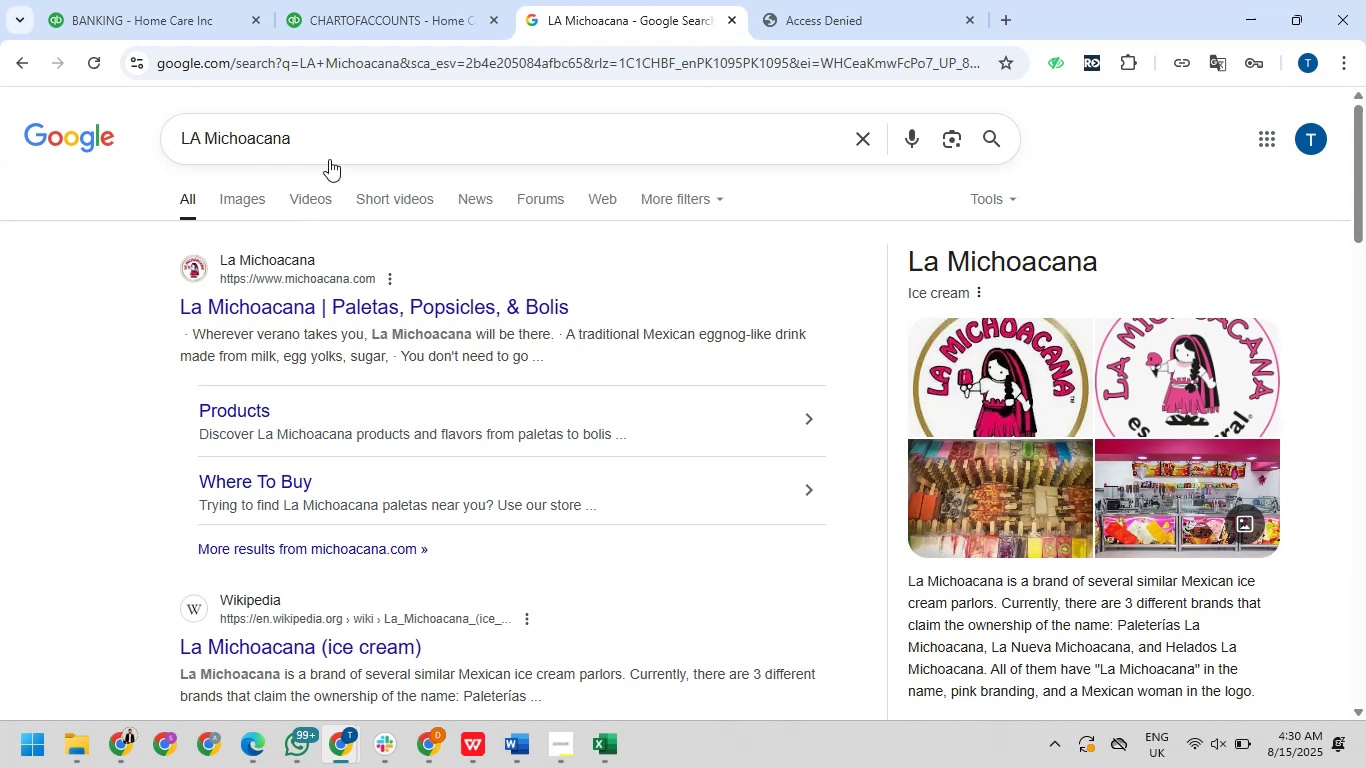 
scroll: coordinate [430, 368], scroll_direction: down, amount: 1.0
 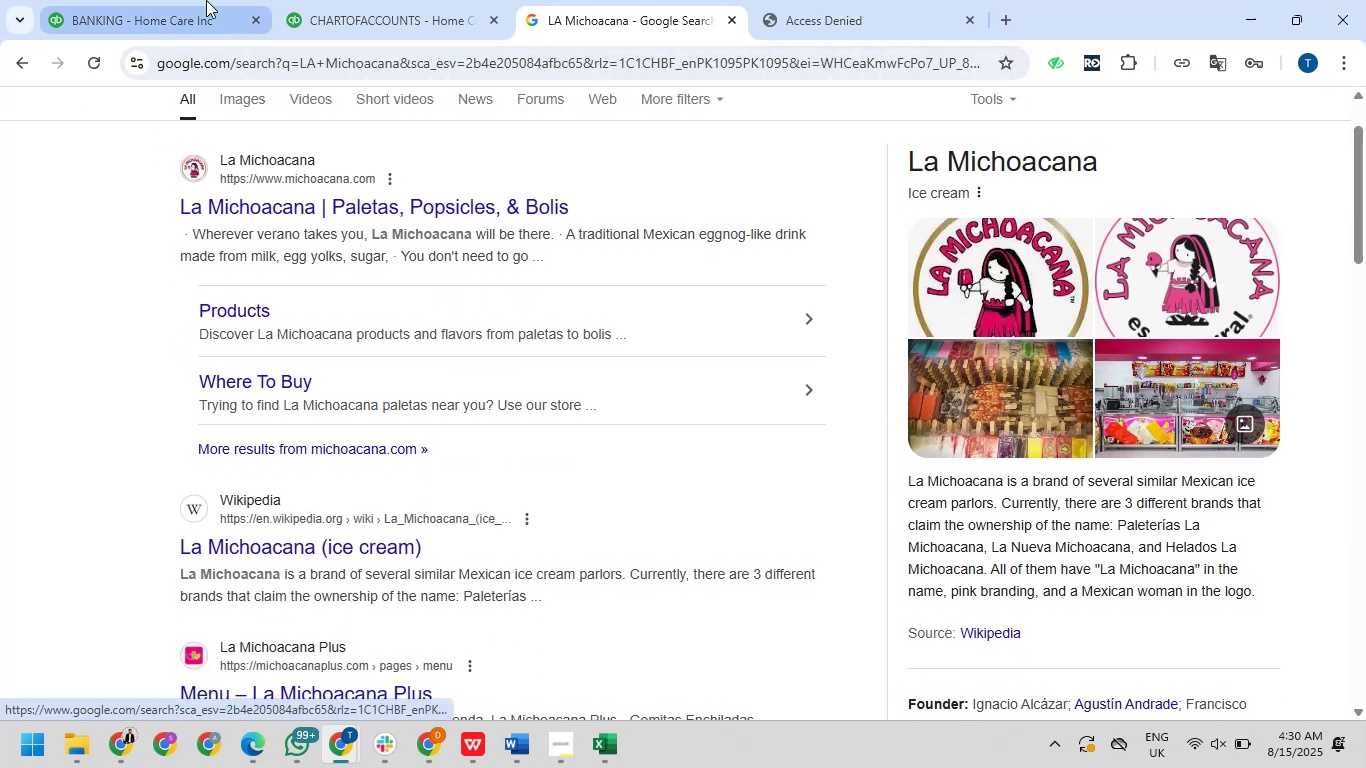 
left_click([197, 0])
 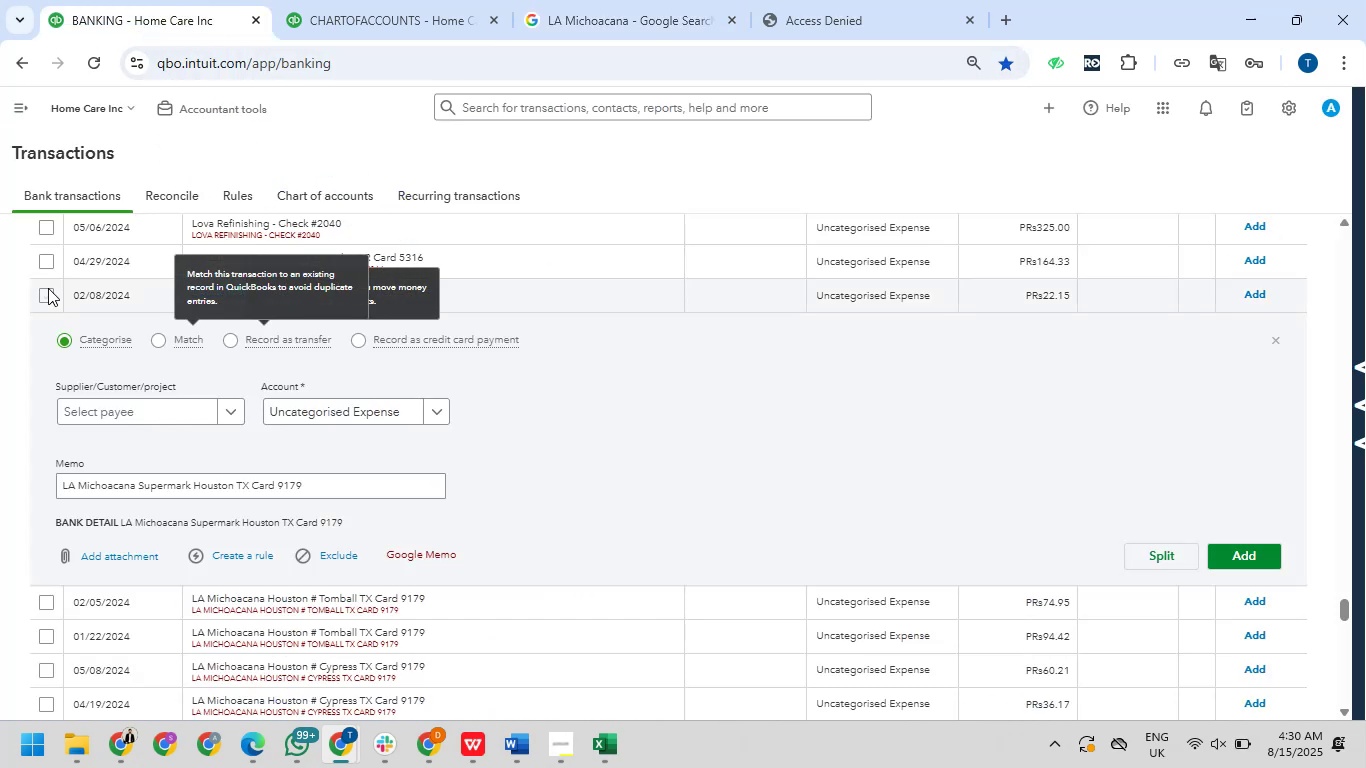 
left_click([45, 290])
 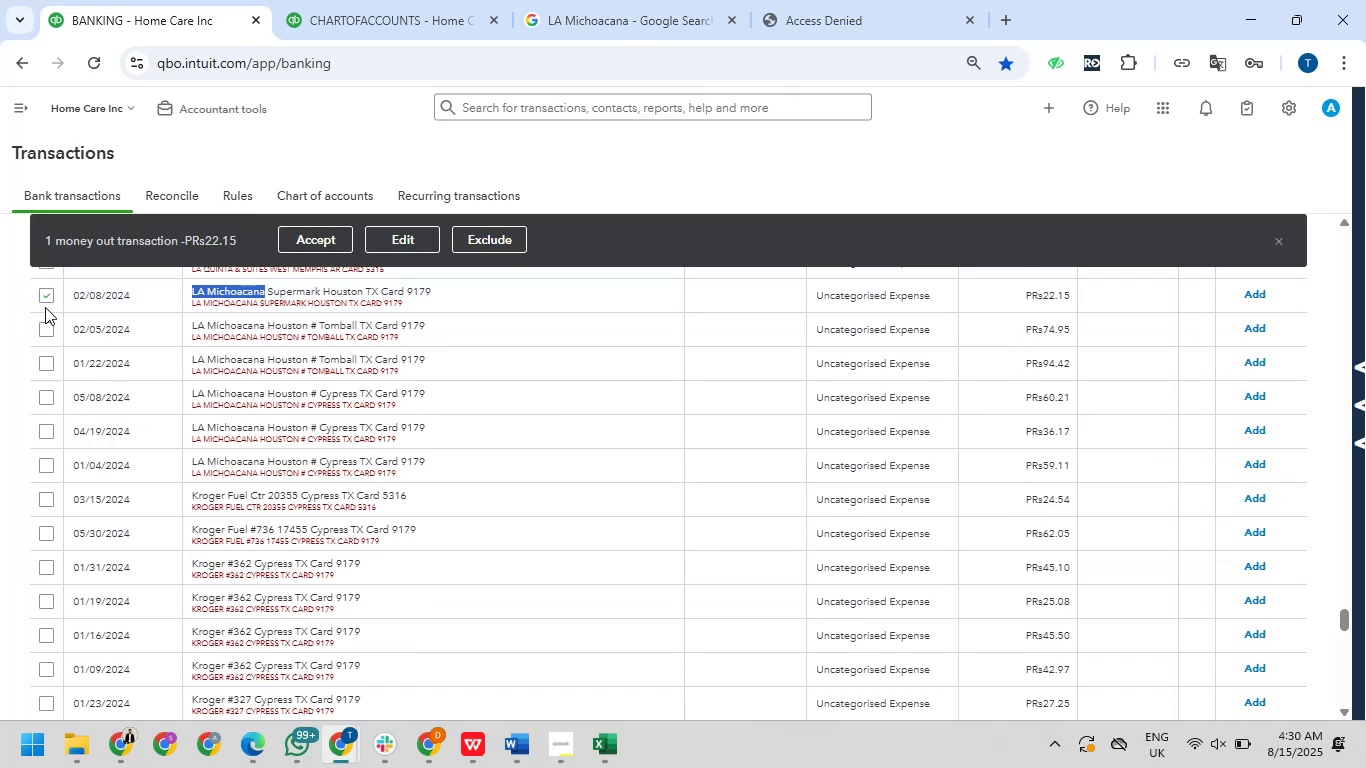 
left_click([45, 325])
 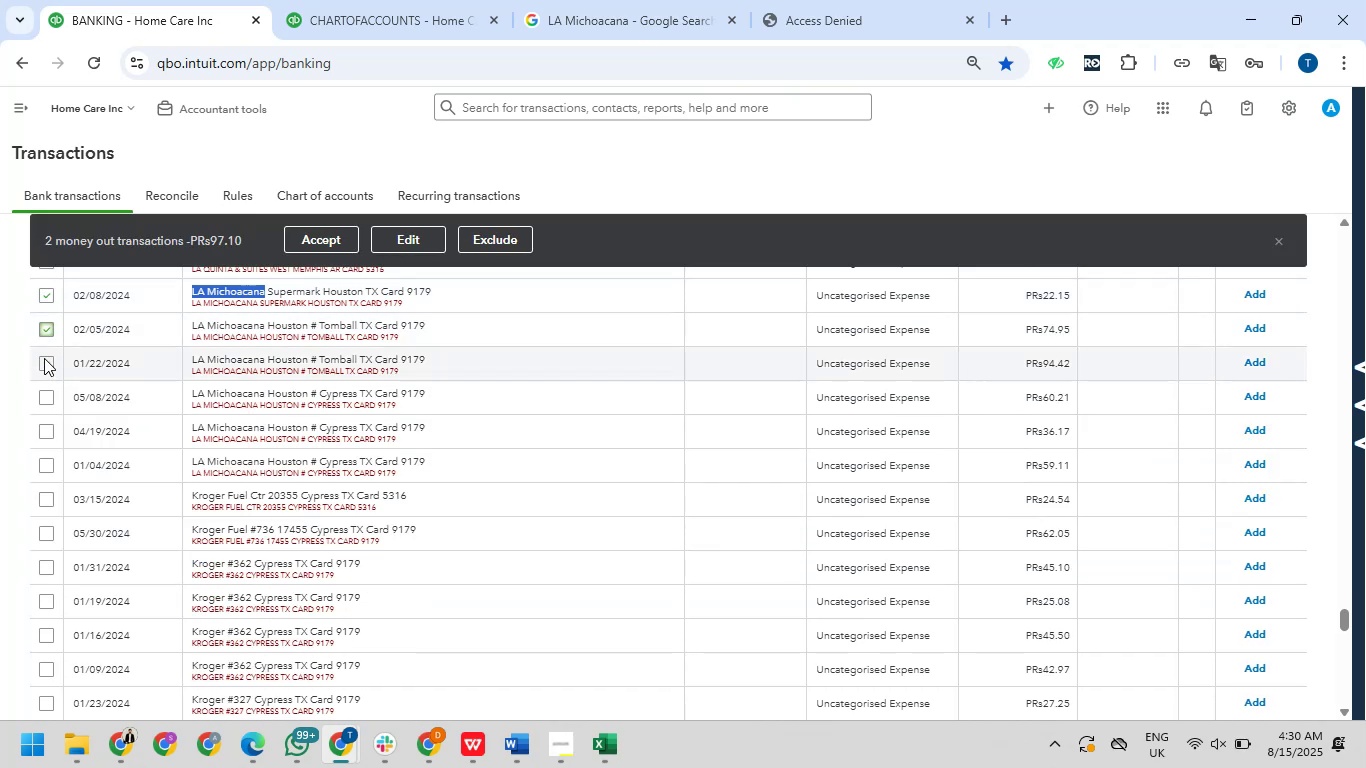 
left_click([44, 362])
 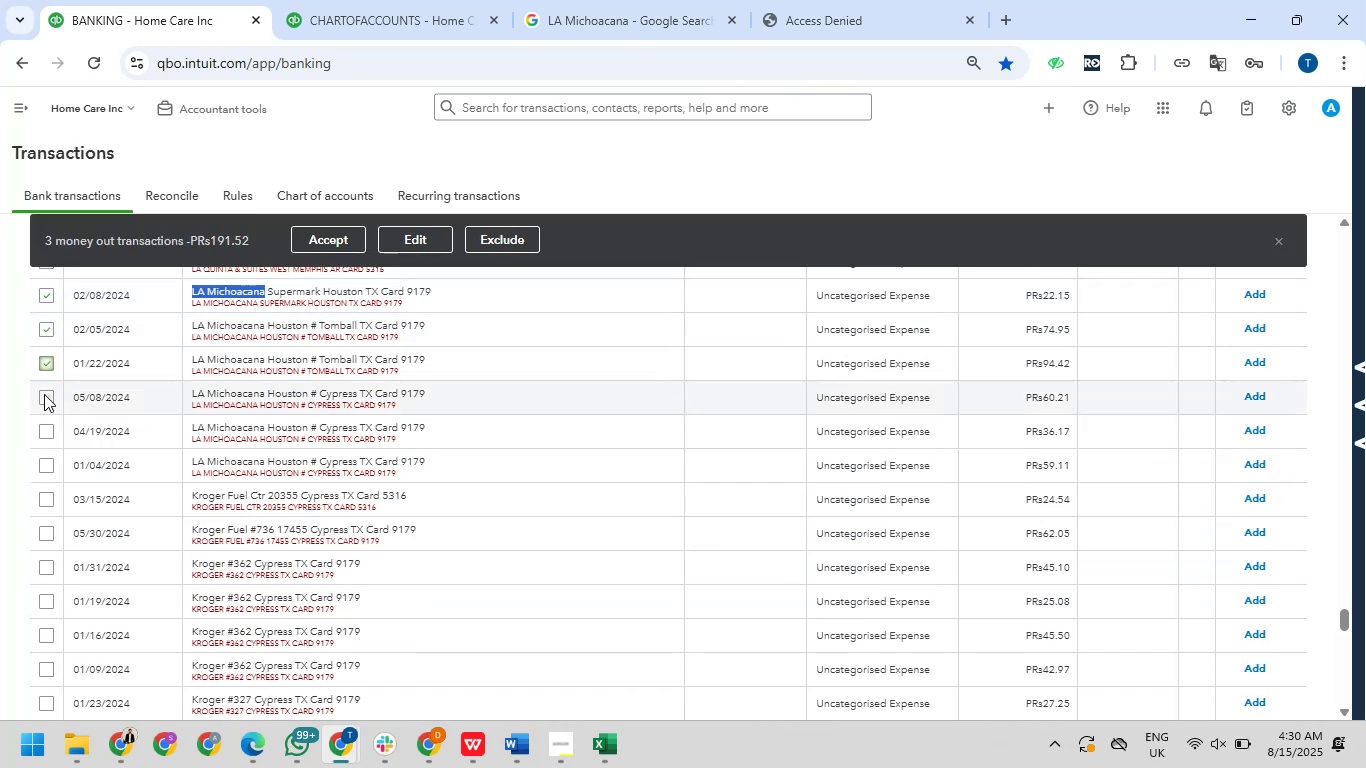 
left_click([44, 394])
 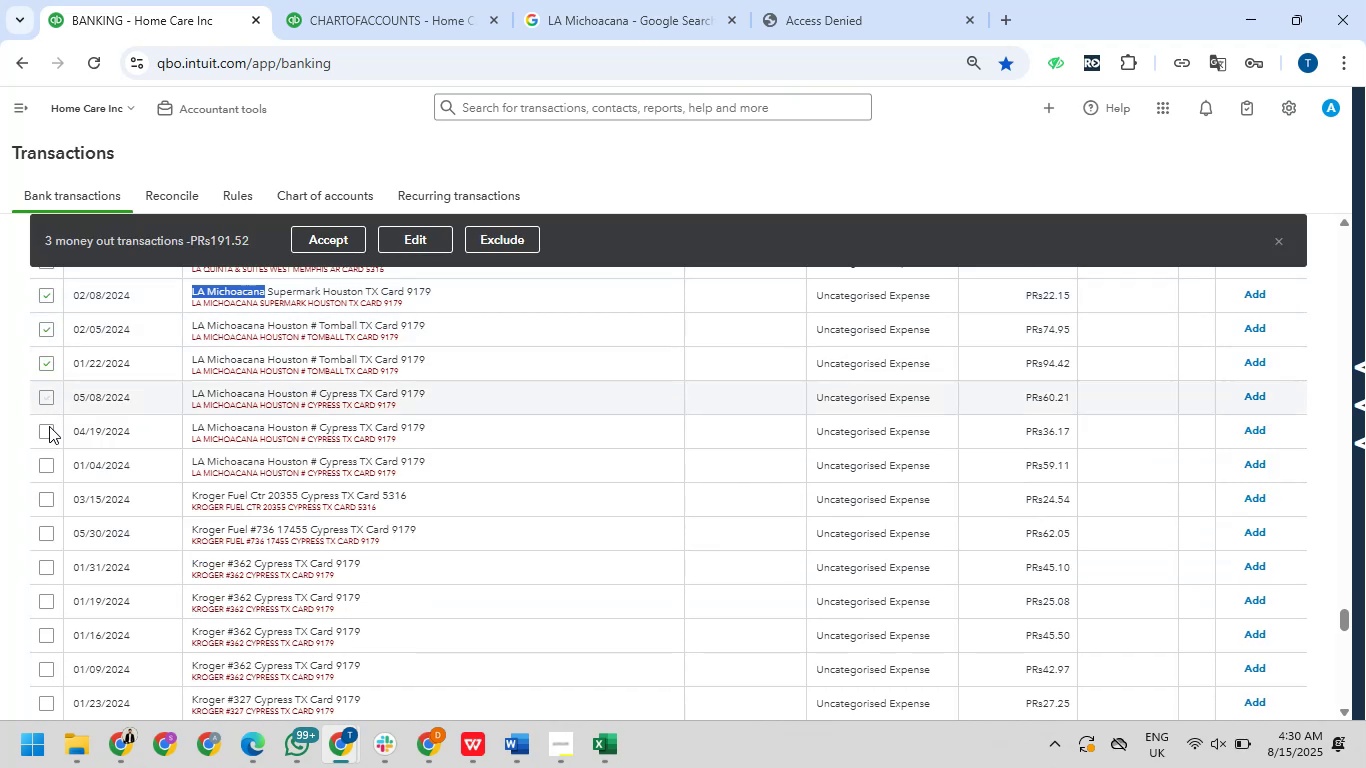 
left_click([49, 426])
 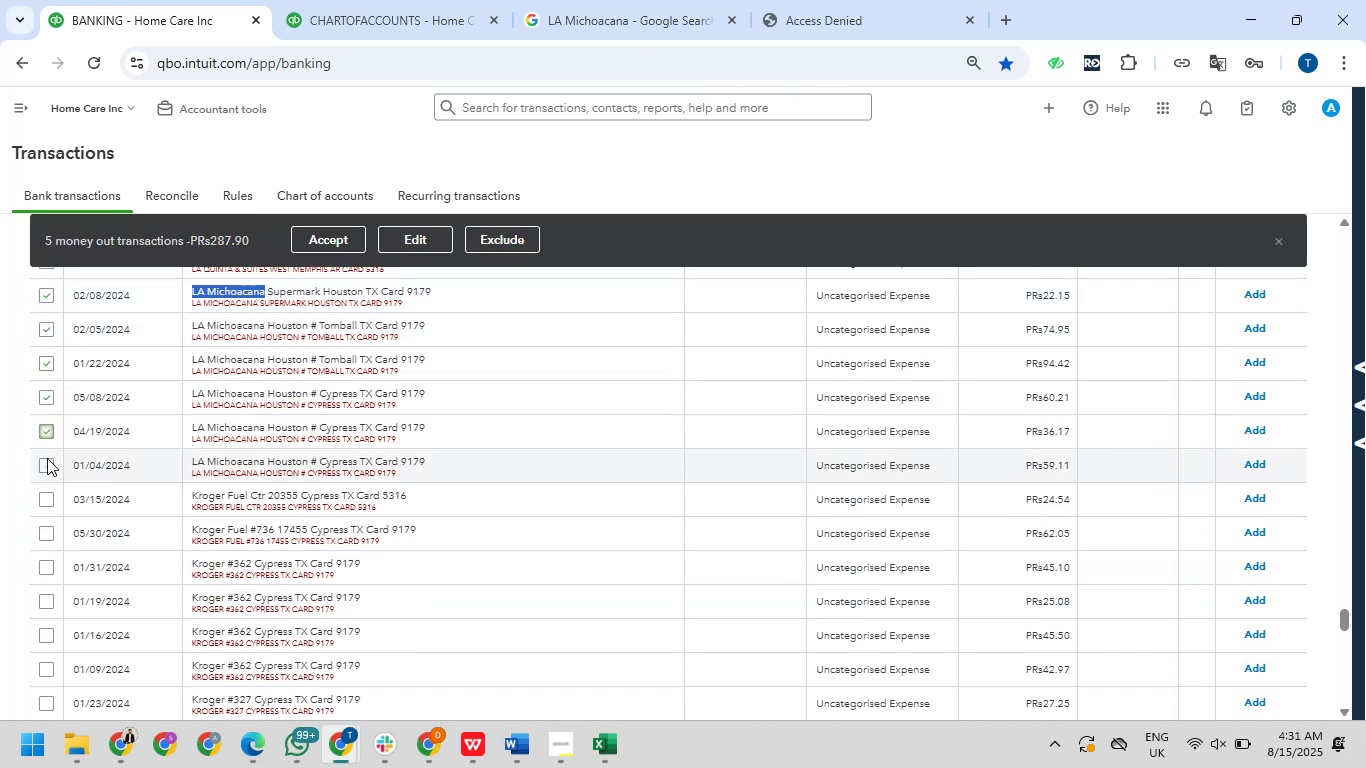 
left_click([47, 458])
 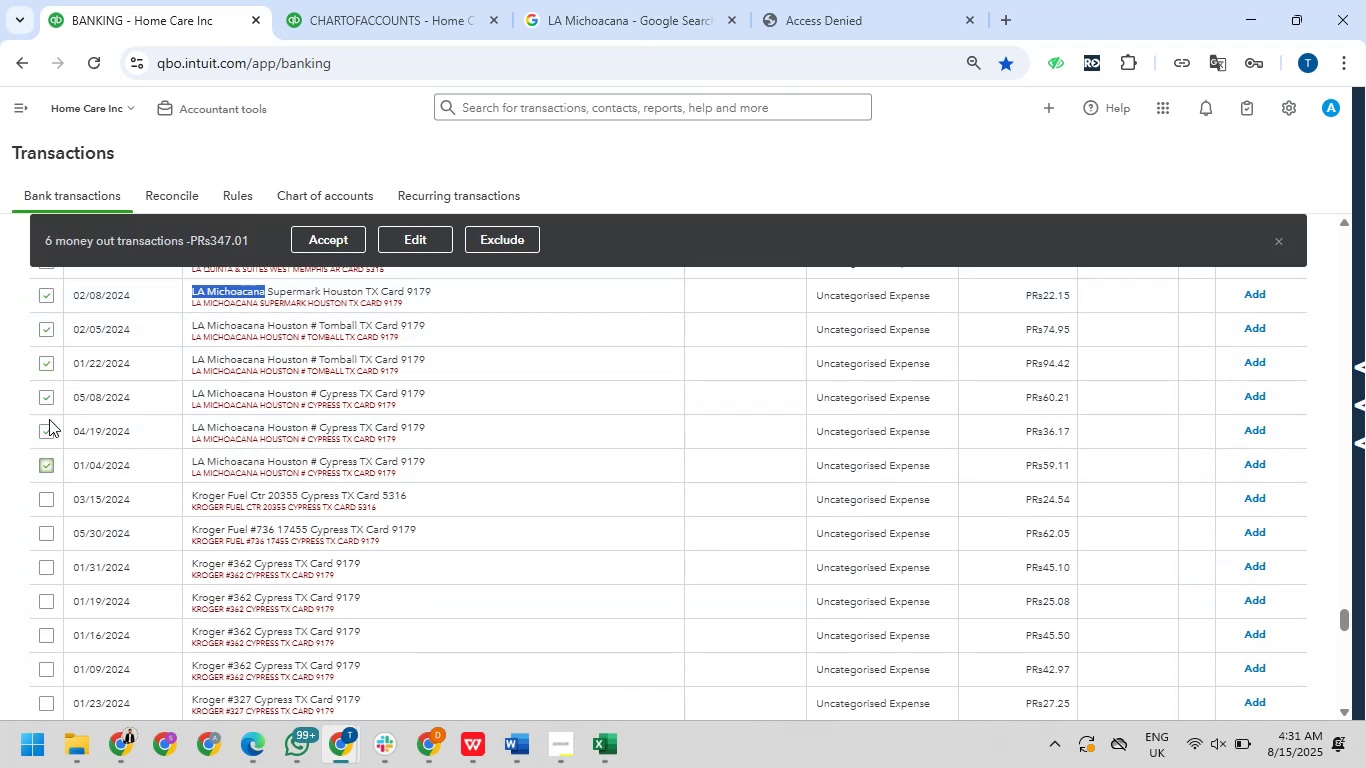 
scroll: coordinate [49, 419], scroll_direction: up, amount: 1.0
 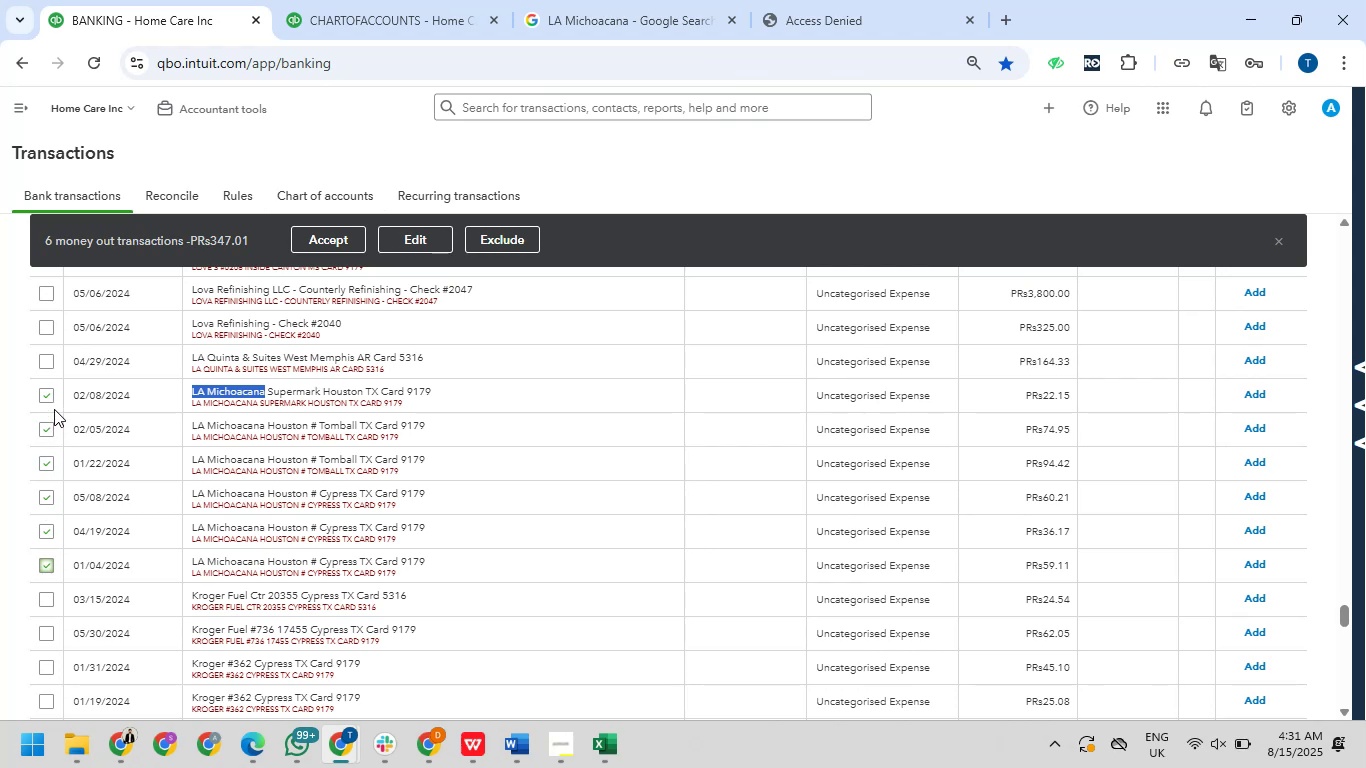 
wait(6.54)
 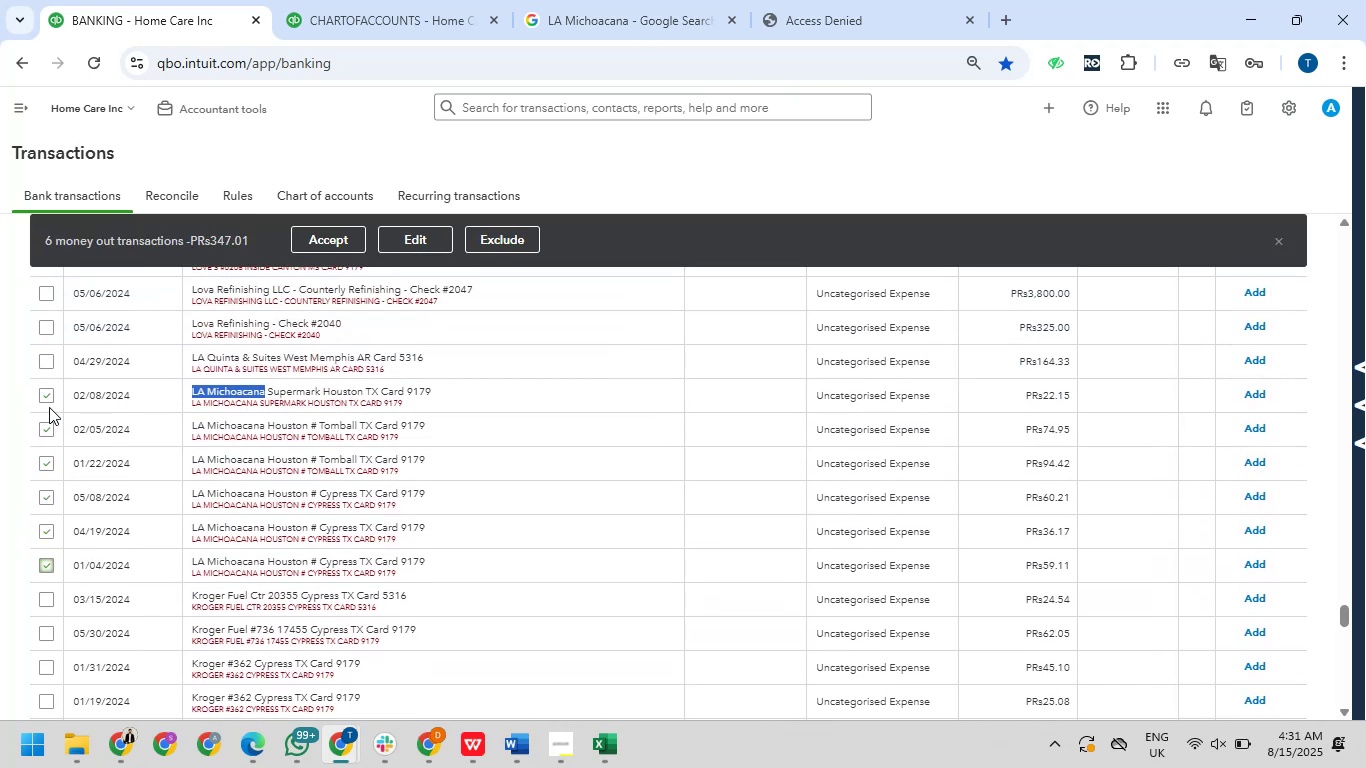 
left_click([412, 239])
 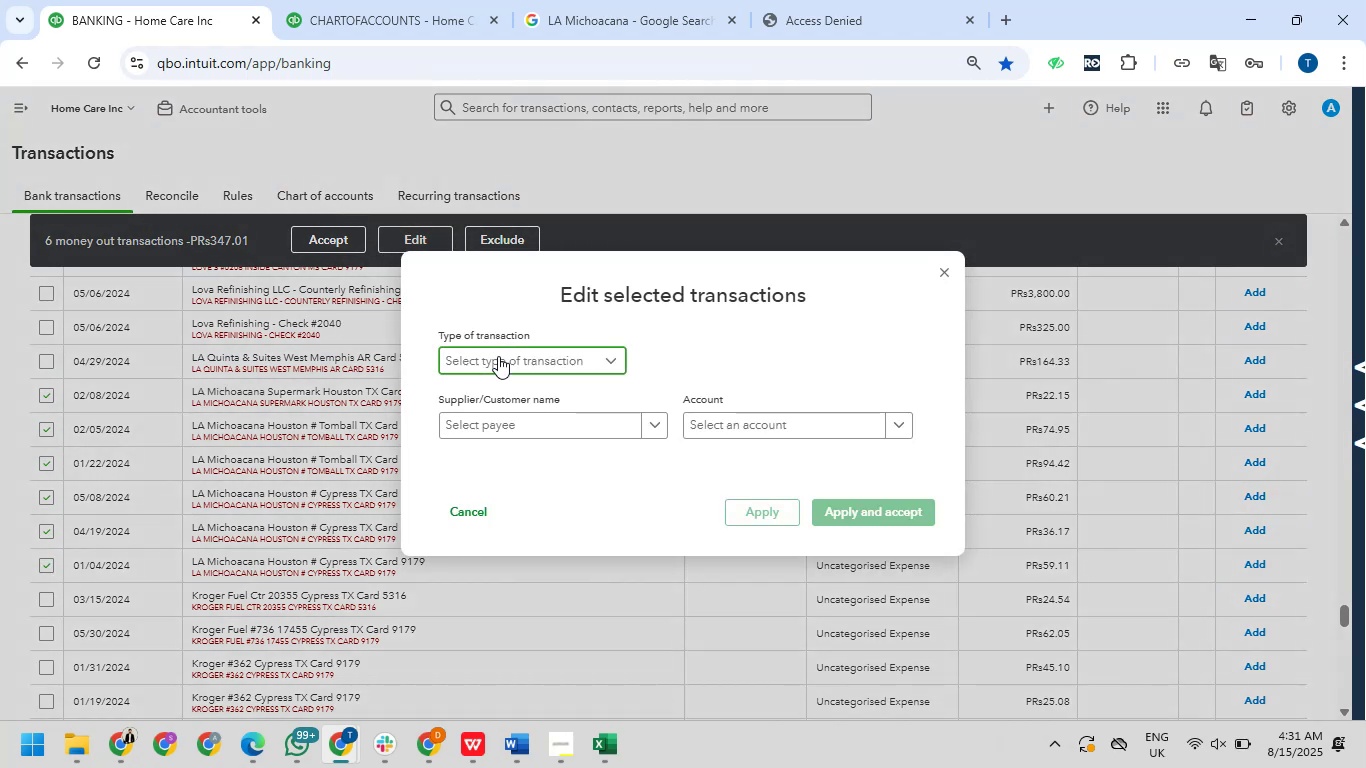 
left_click([503, 386])
 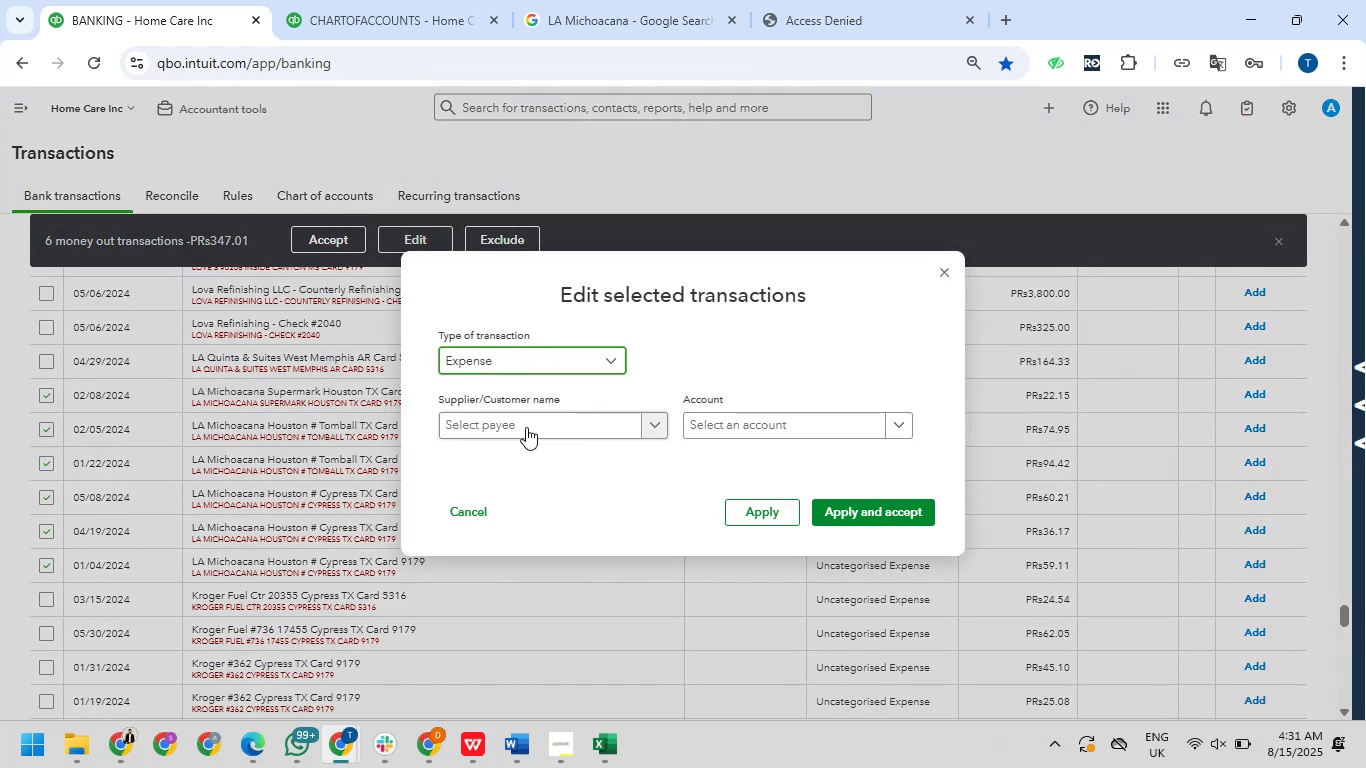 
left_click([526, 427])
 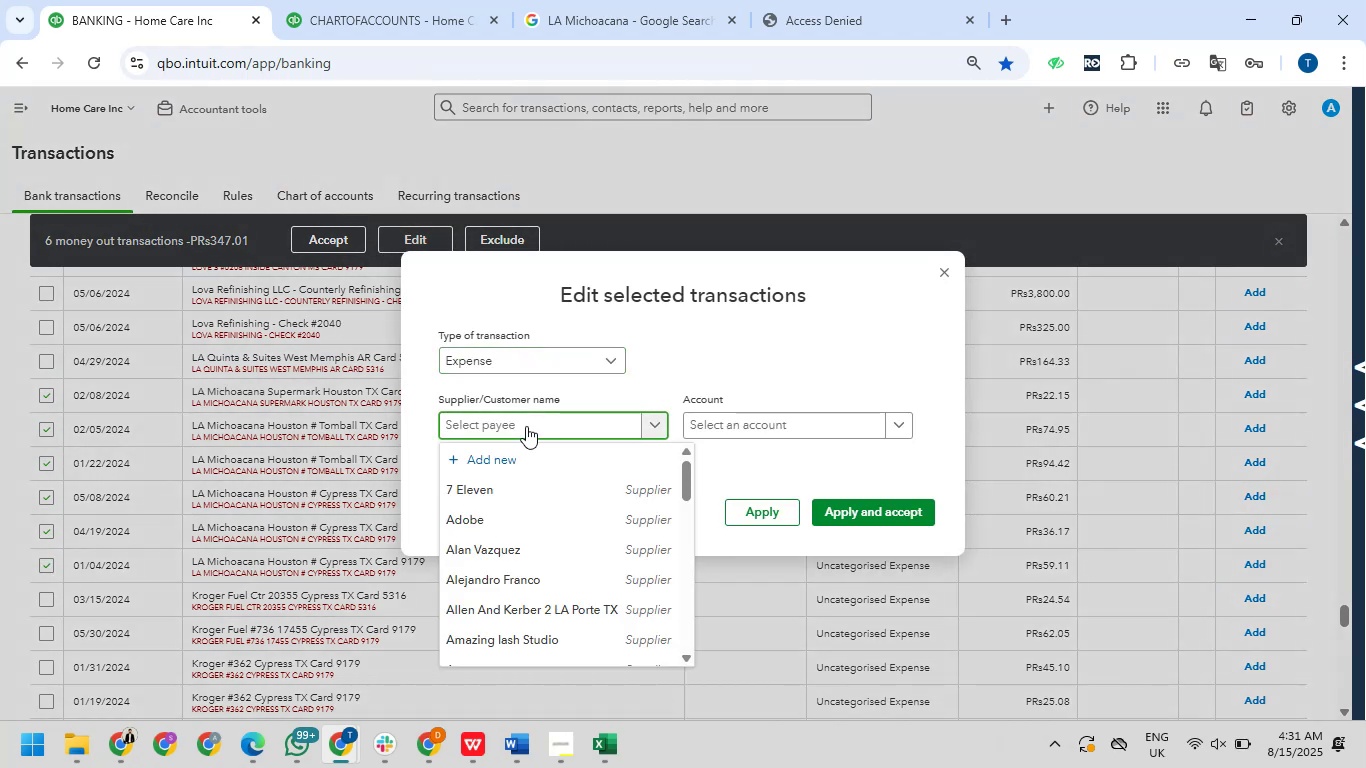 
key(Control+V)
 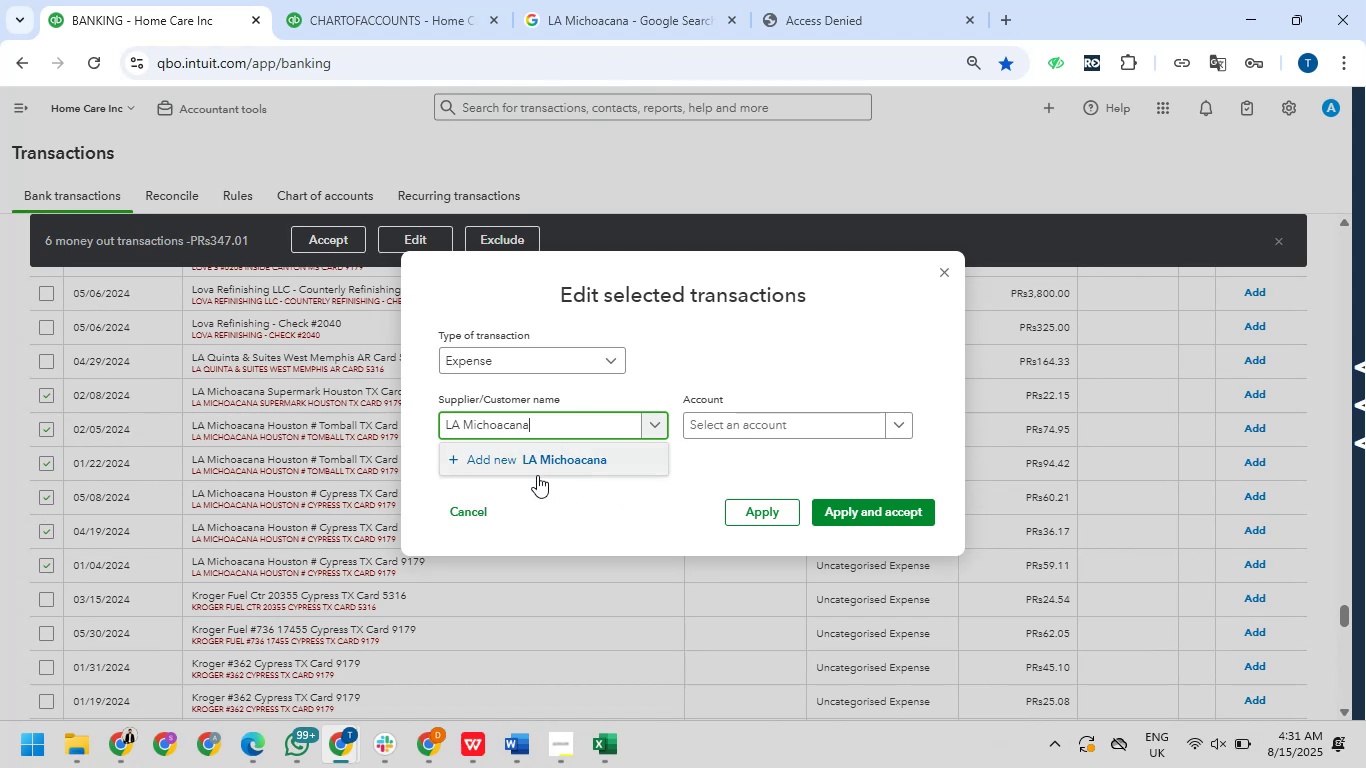 
left_click([531, 460])
 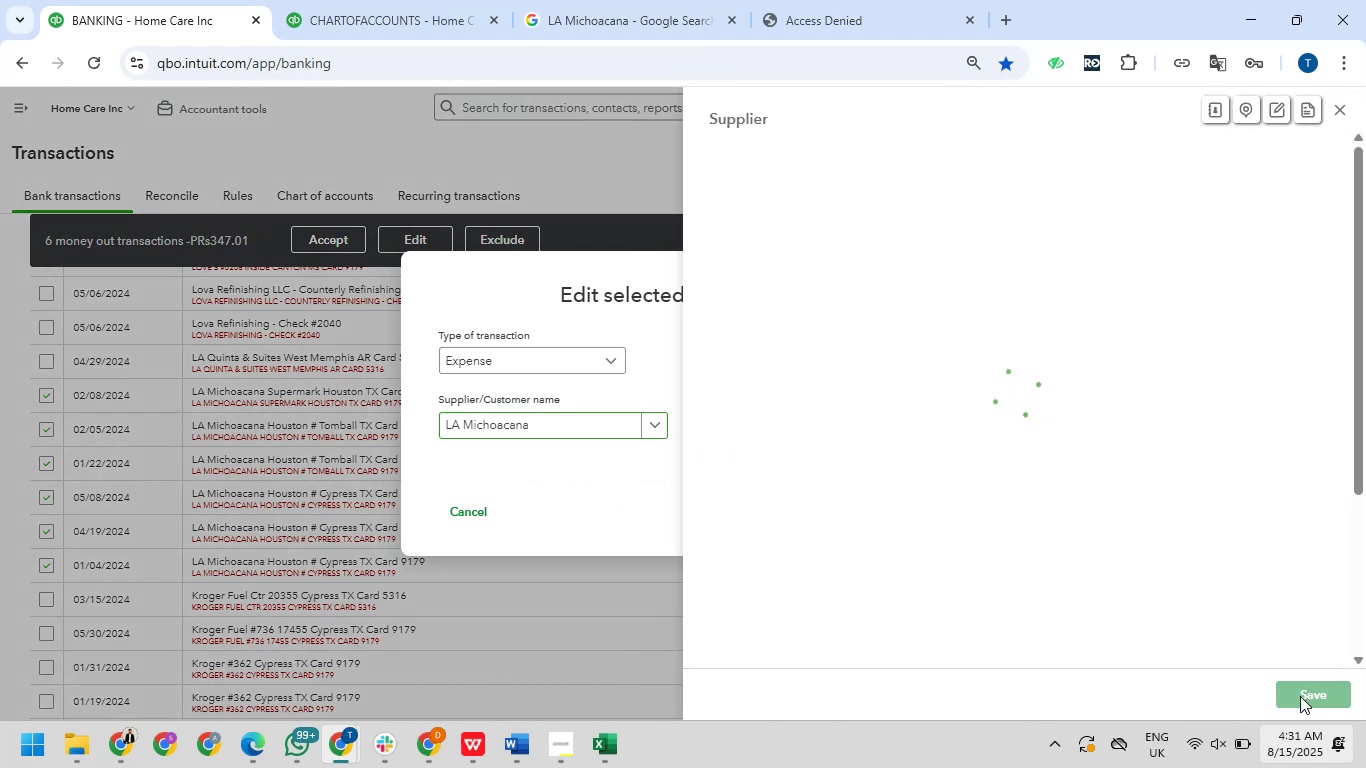 
left_click([1313, 697])
 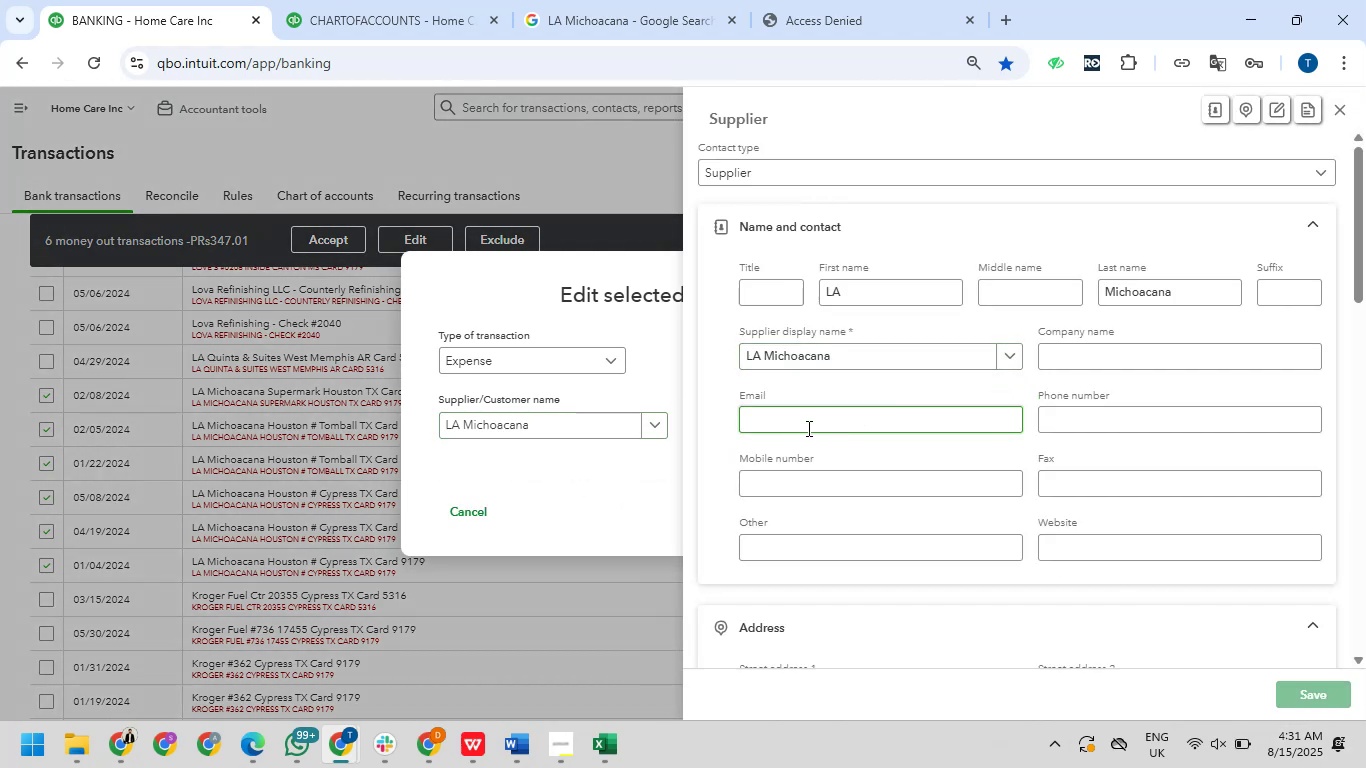 
left_click([808, 420])
 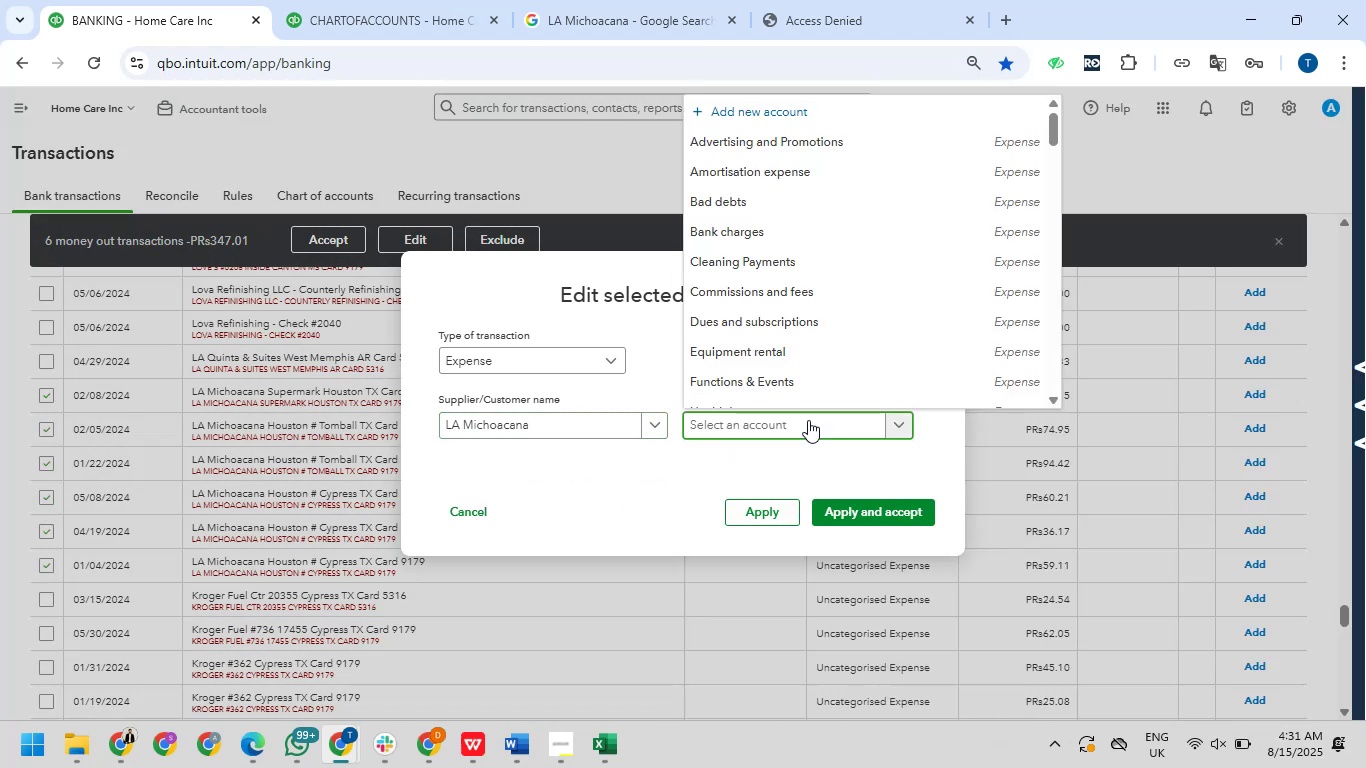 
hold_key(key=ControlLeft, duration=1.53)
 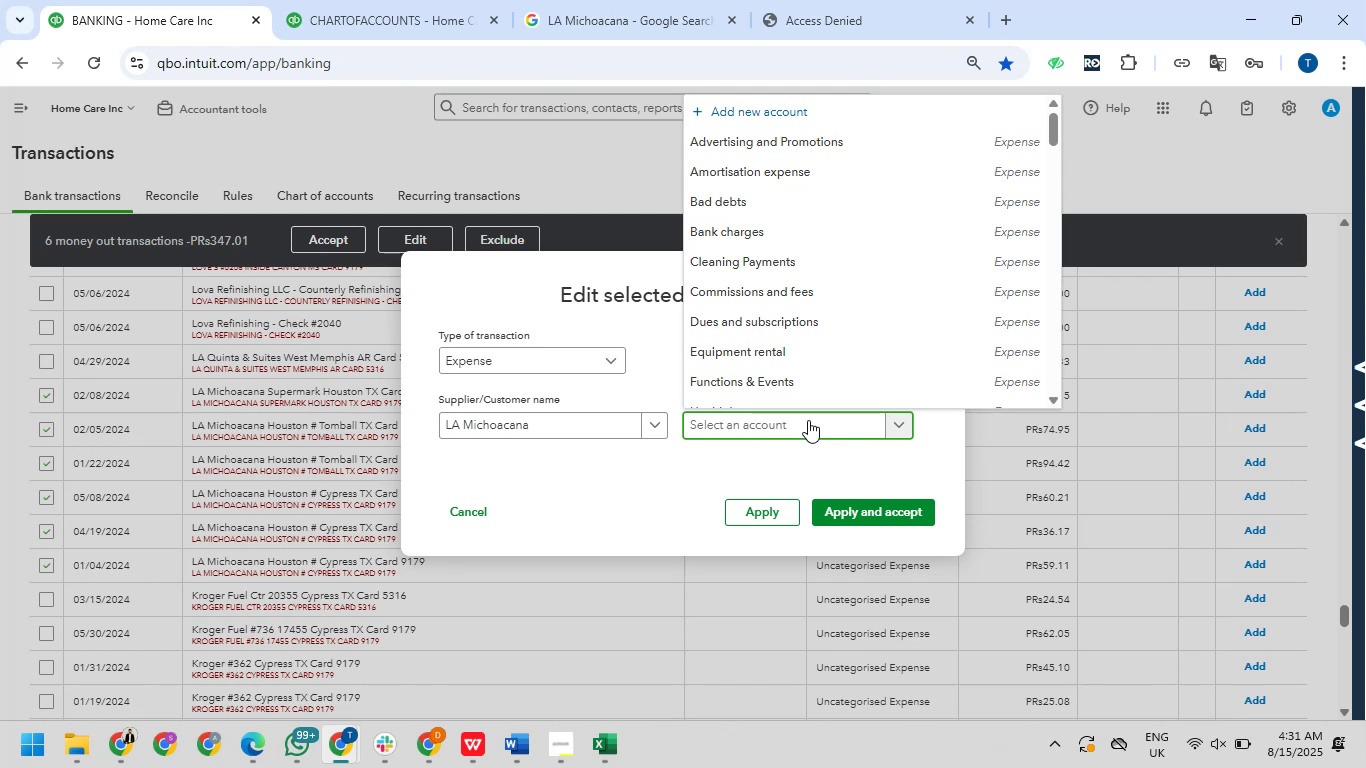 
key(Control+V)
 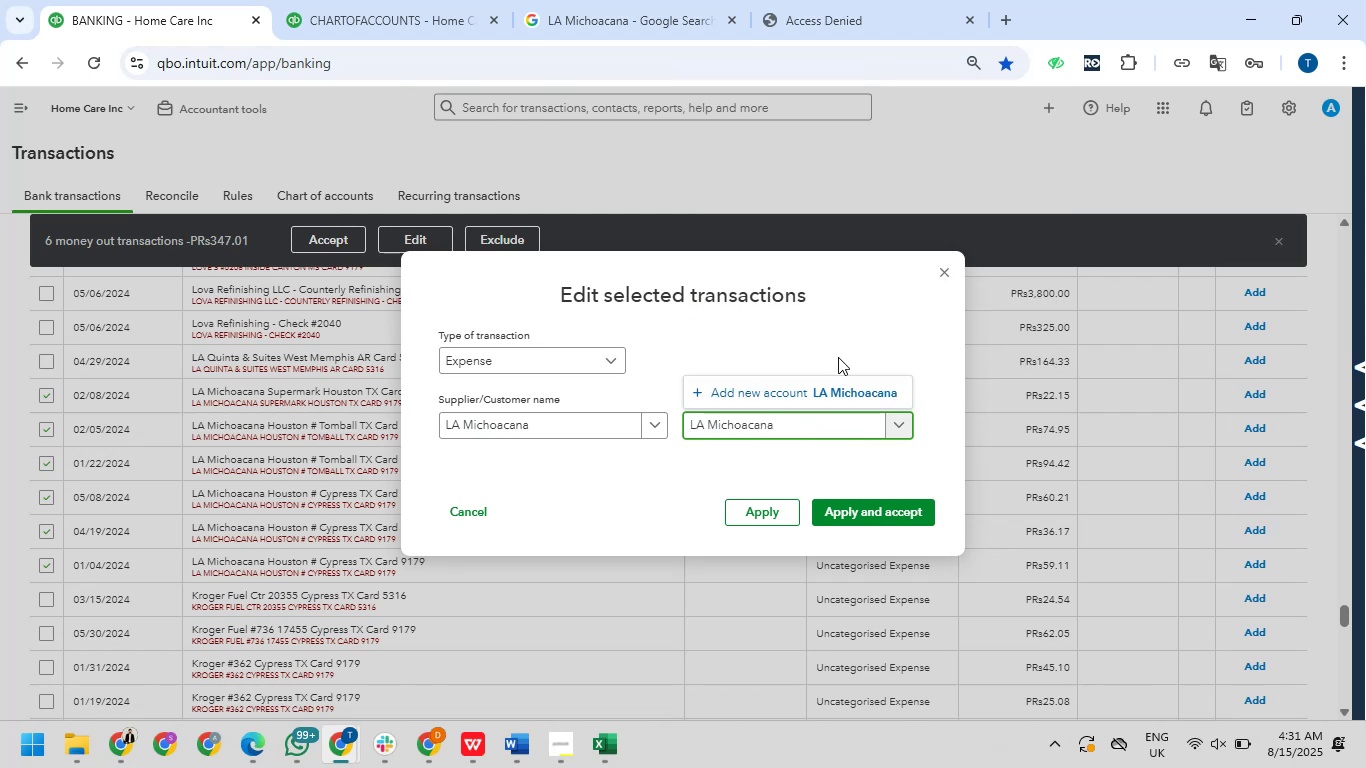 
left_click([840, 395])
 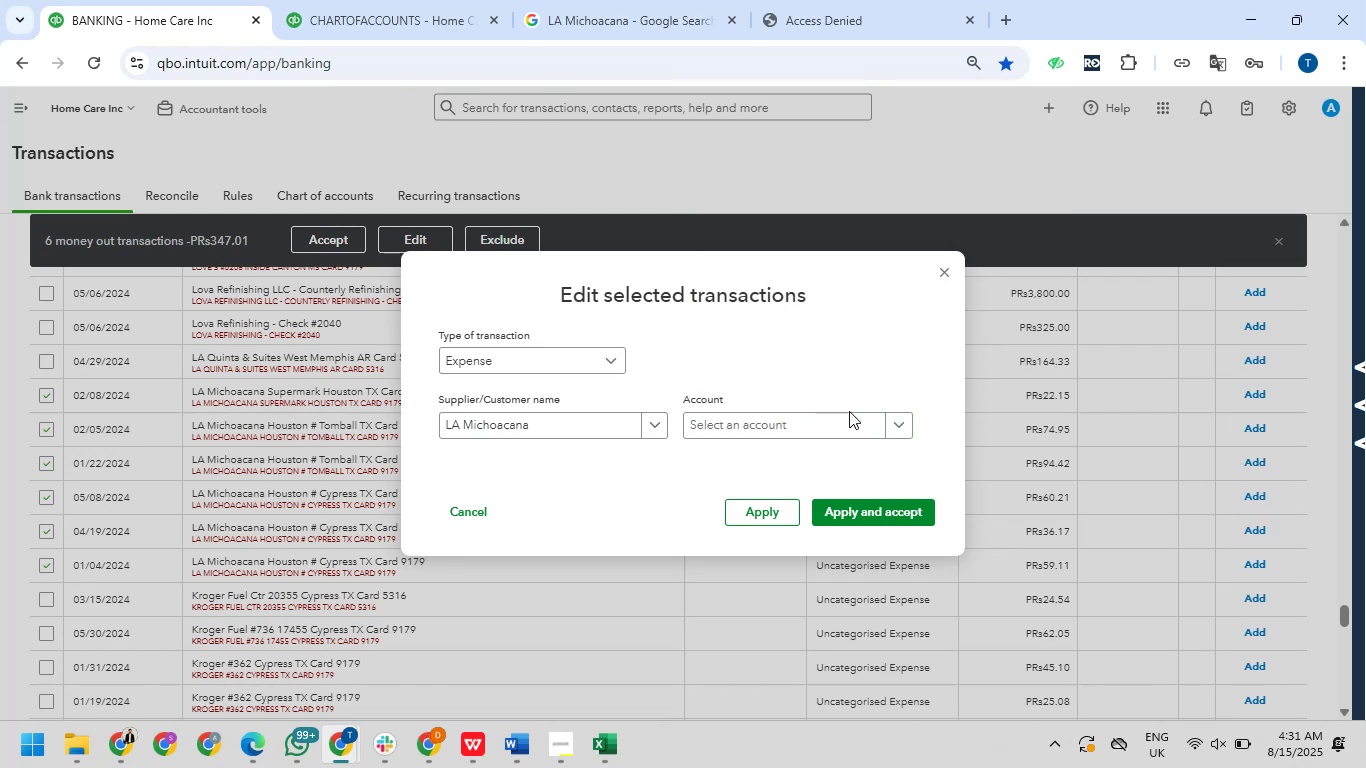 
left_click([842, 424])
 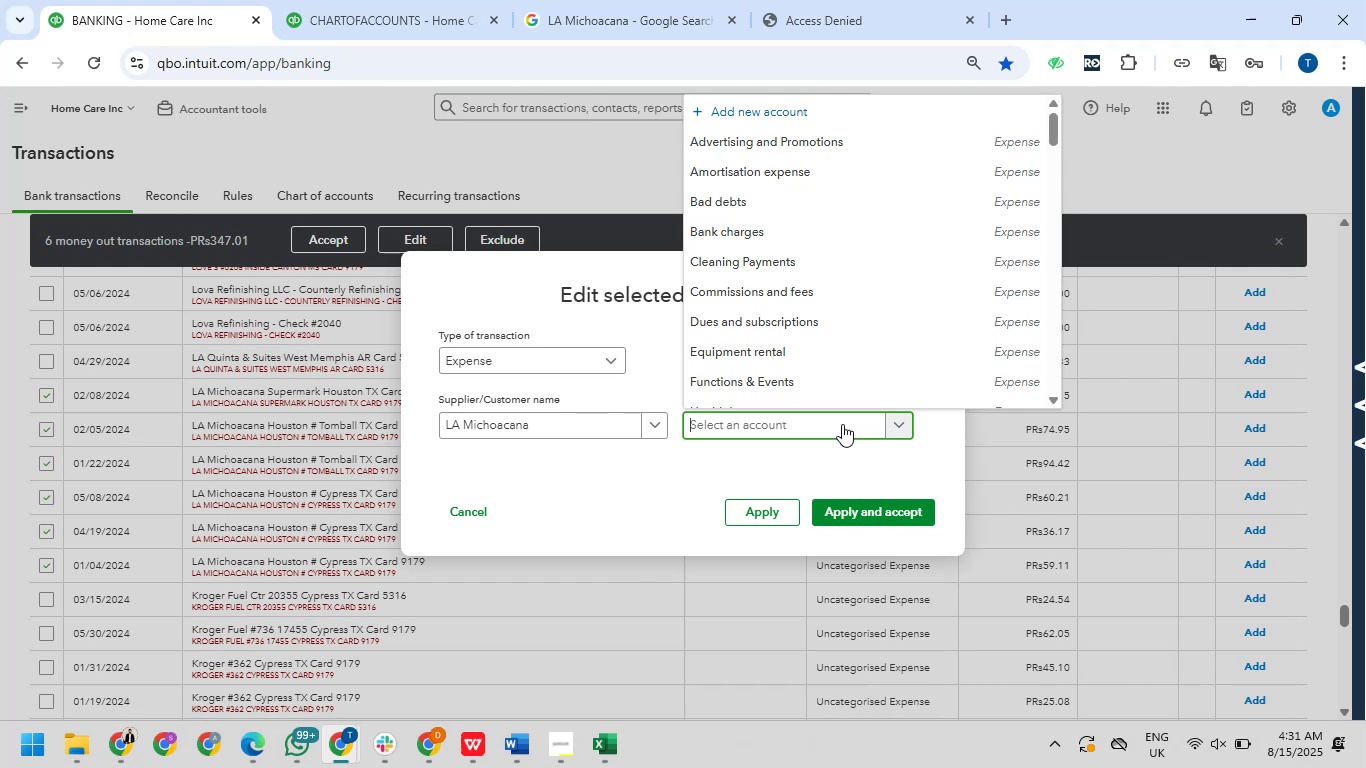 
type(me)
 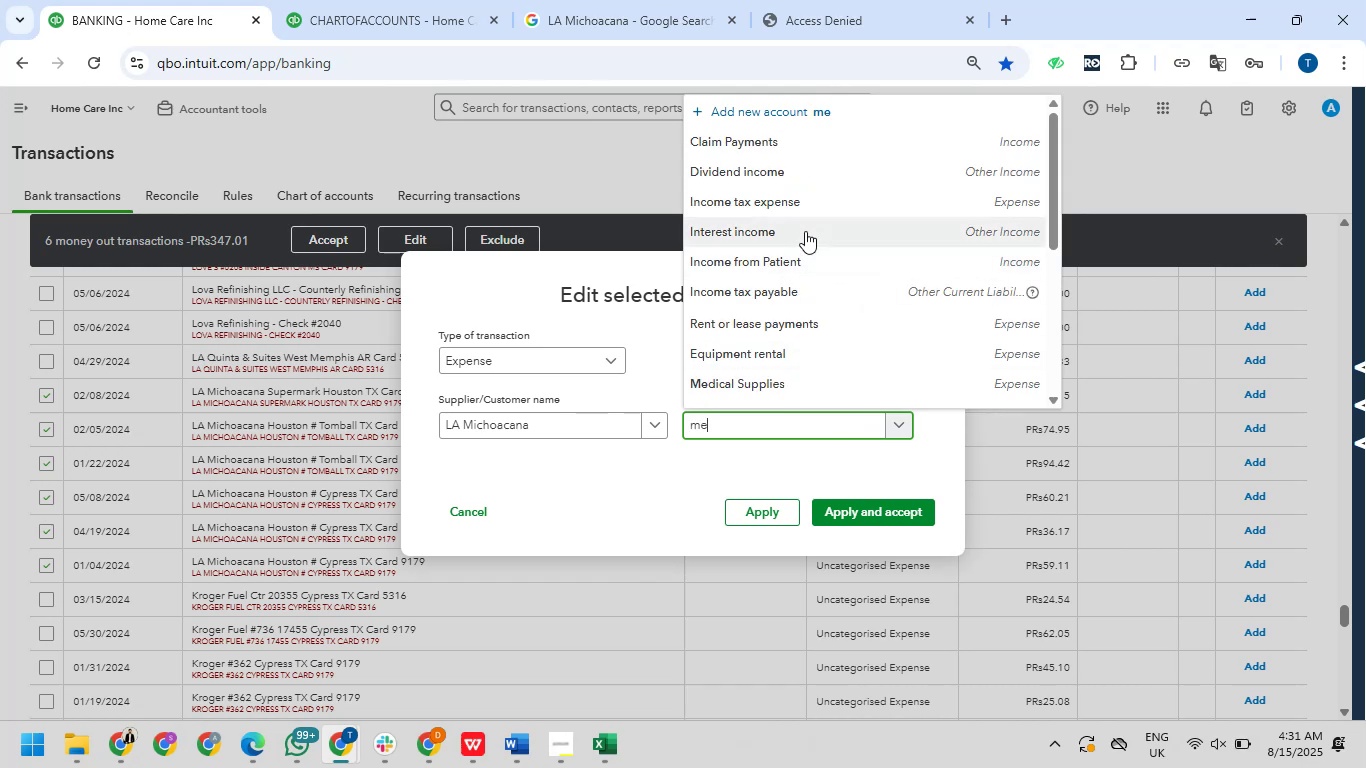 
scroll: coordinate [793, 361], scroll_direction: down, amount: 3.0
 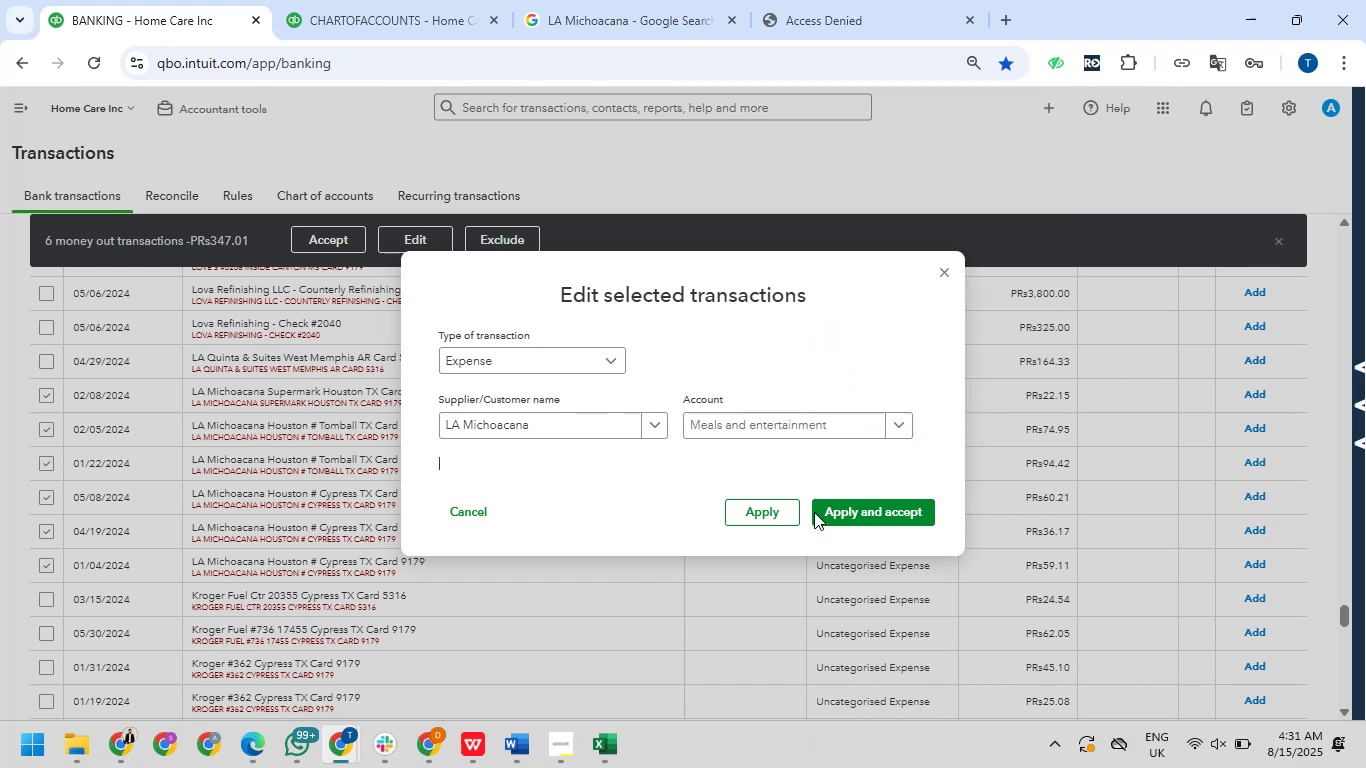 
left_click([888, 505])
 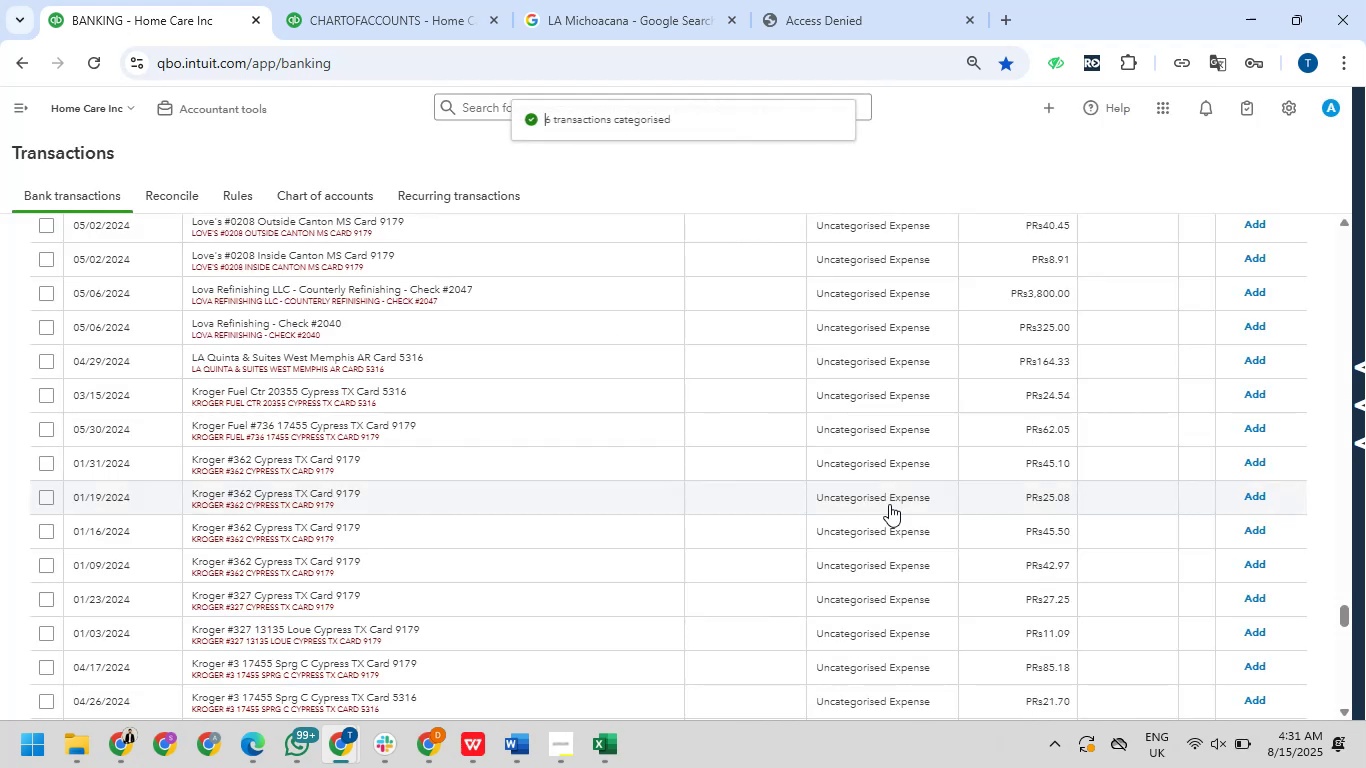 
wait(10.06)
 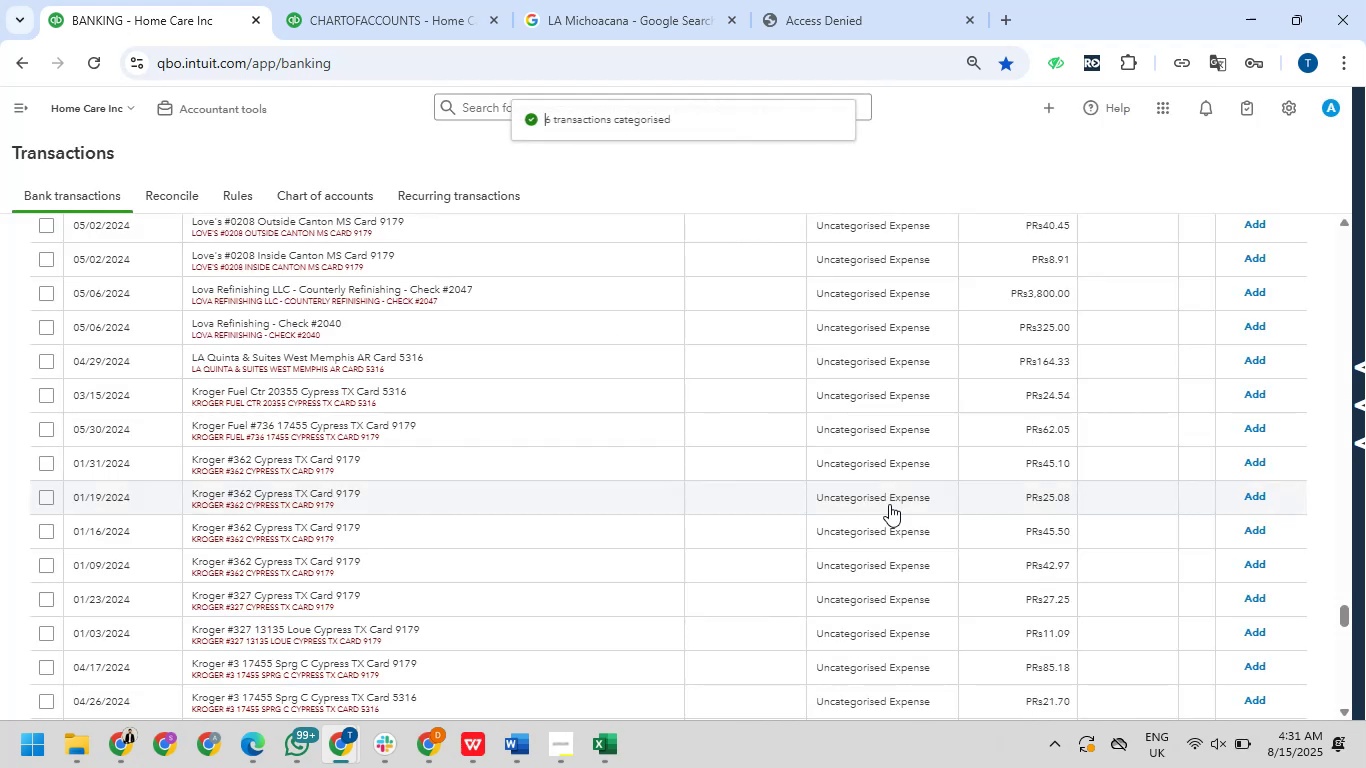 
left_click_drag(start_coordinate=[194, 393], to_coordinate=[345, 396])
 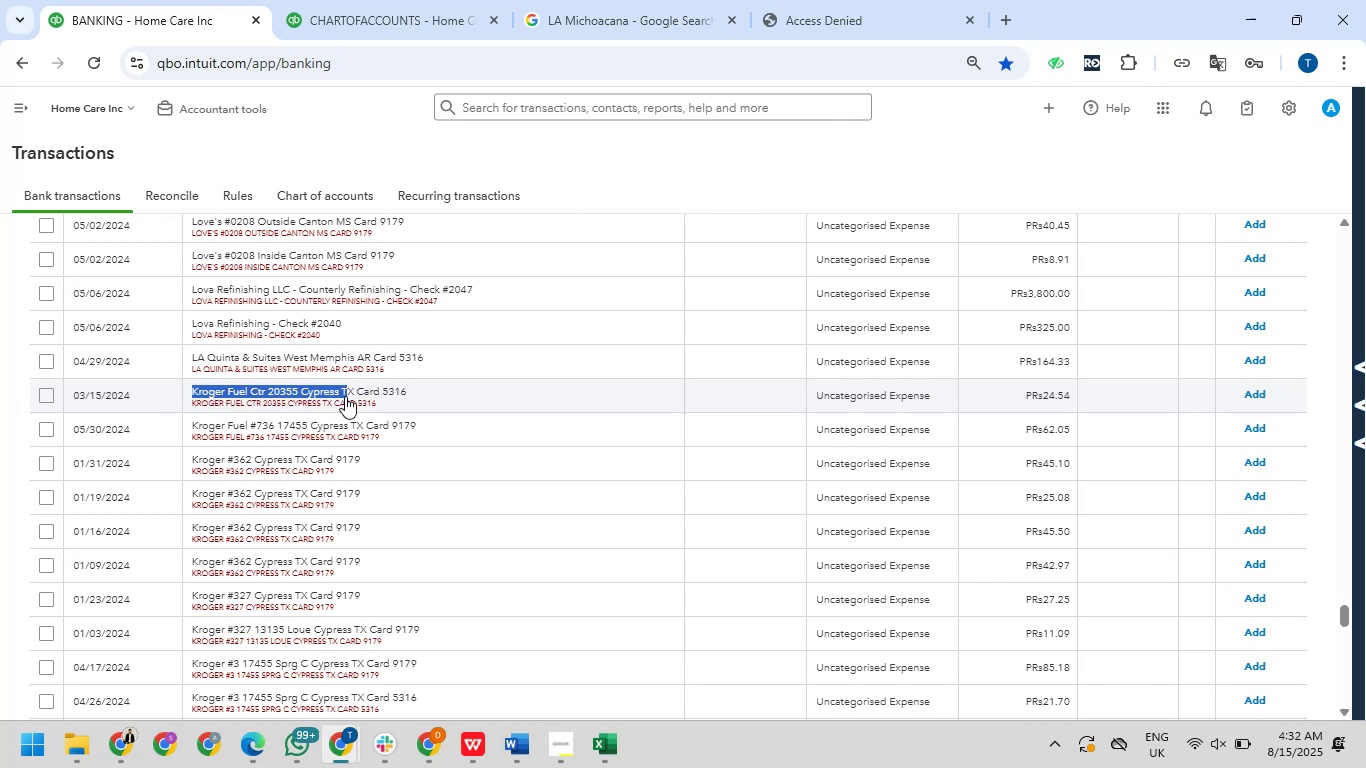 
key(Control+C)
 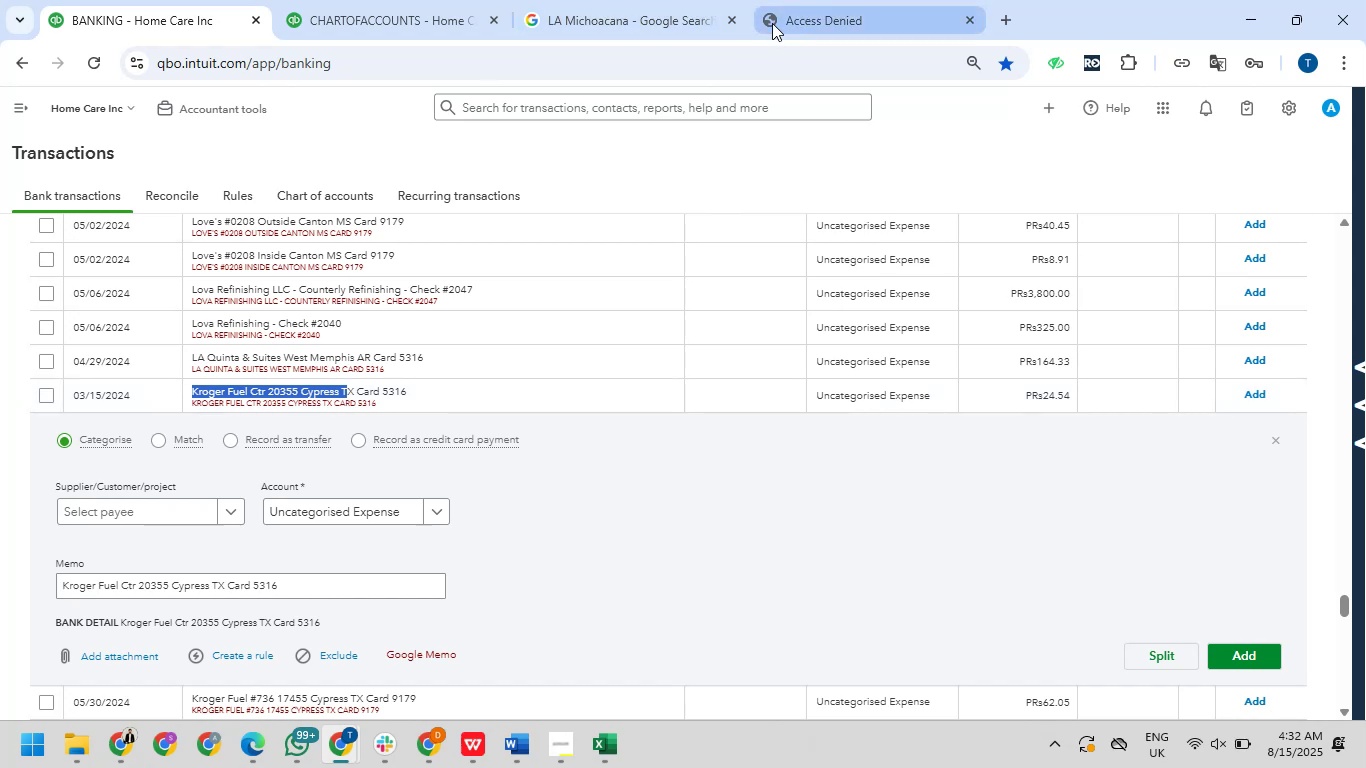 
left_click([644, 0])
 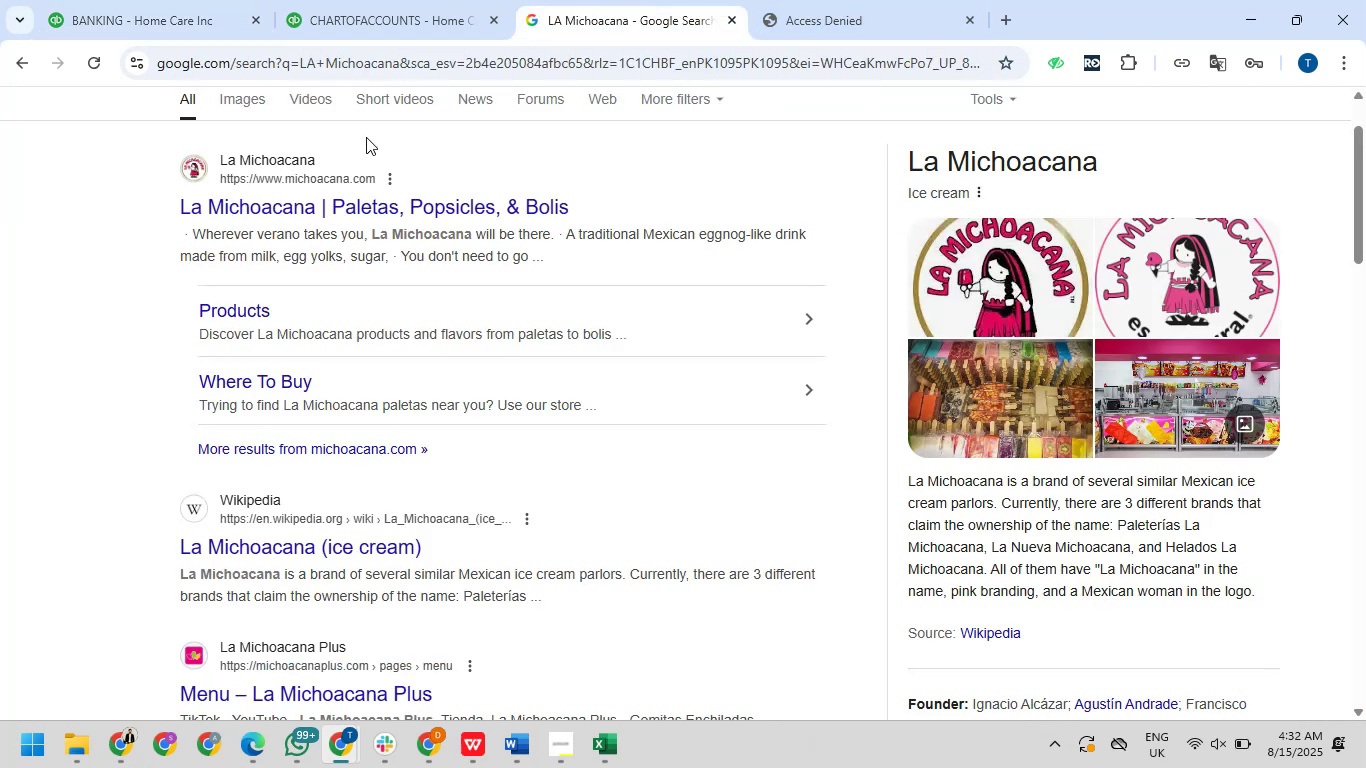 
scroll: coordinate [368, 154], scroll_direction: up, amount: 5.0
 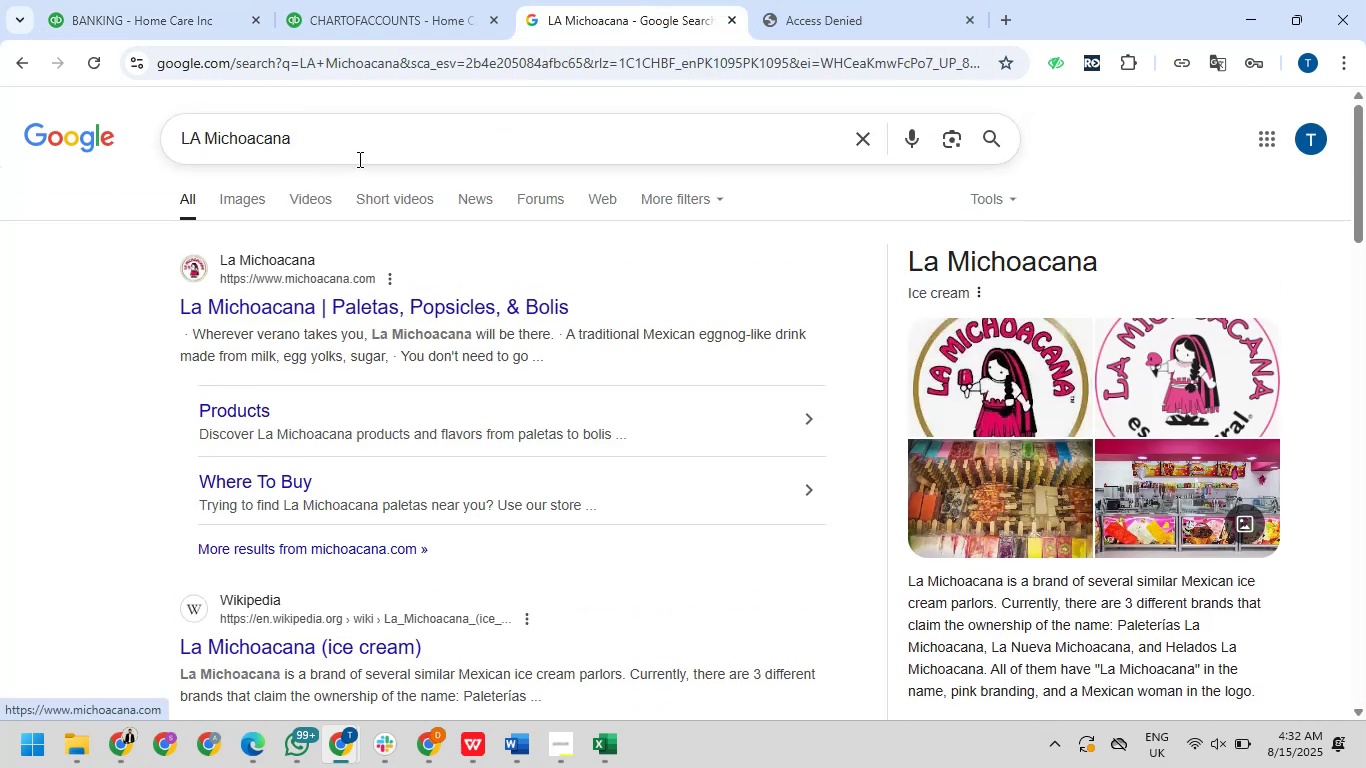 
left_click_drag(start_coordinate=[350, 141], to_coordinate=[85, 161])
 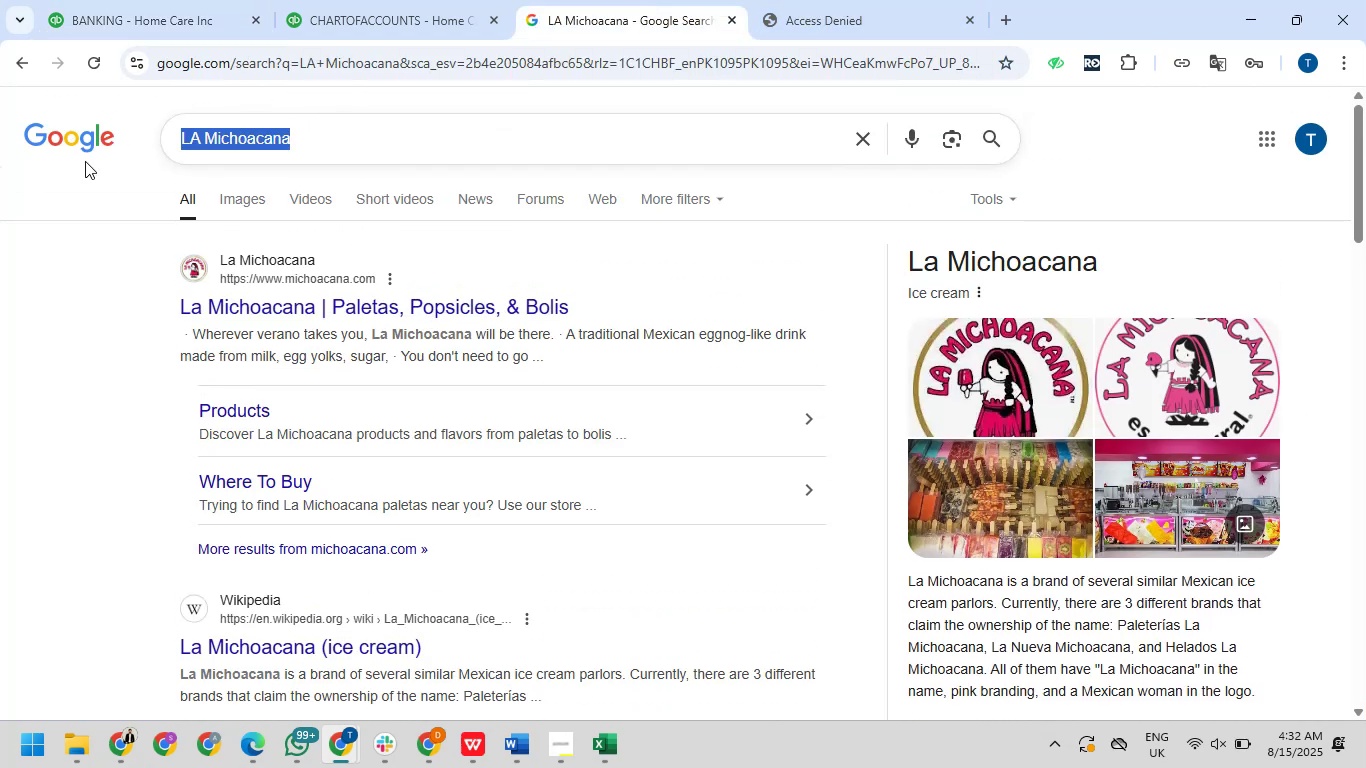 
key(Control+V)
 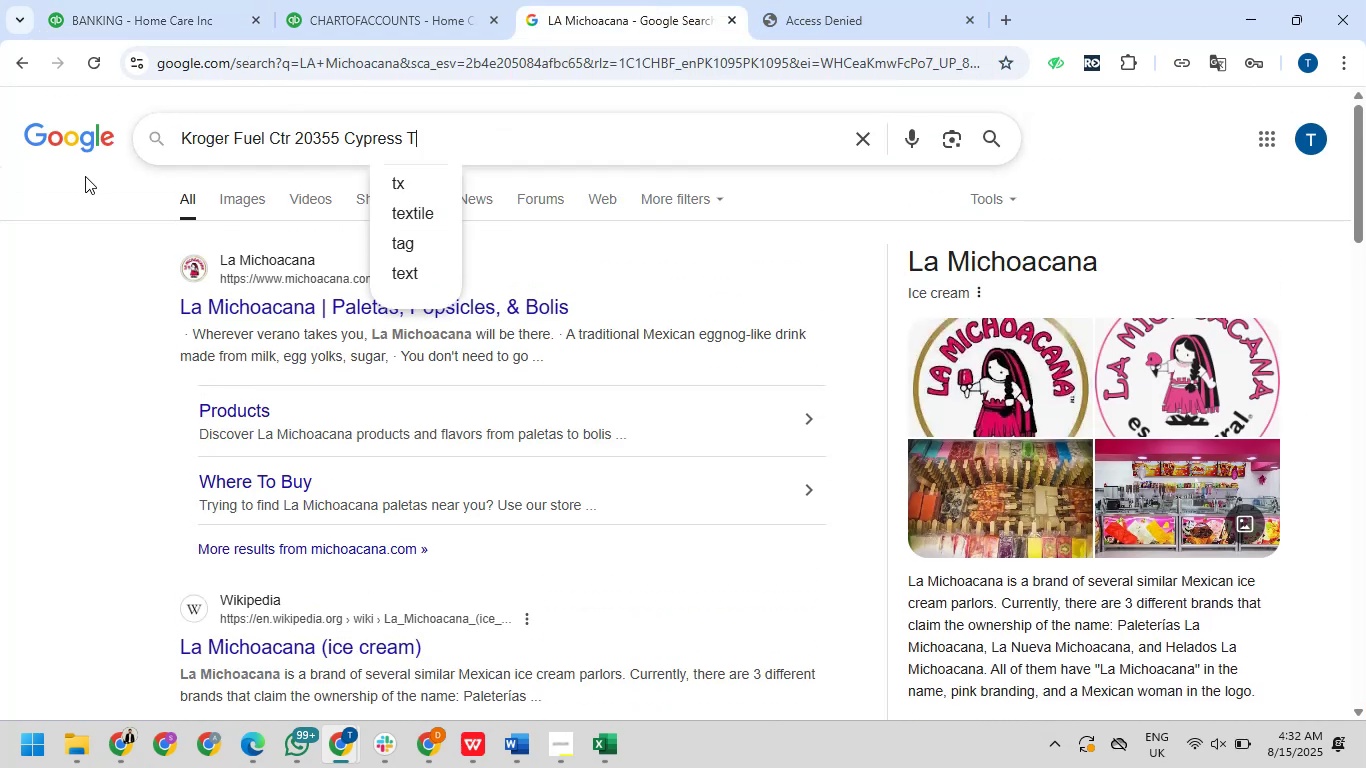 
key(NumpadEnter)
 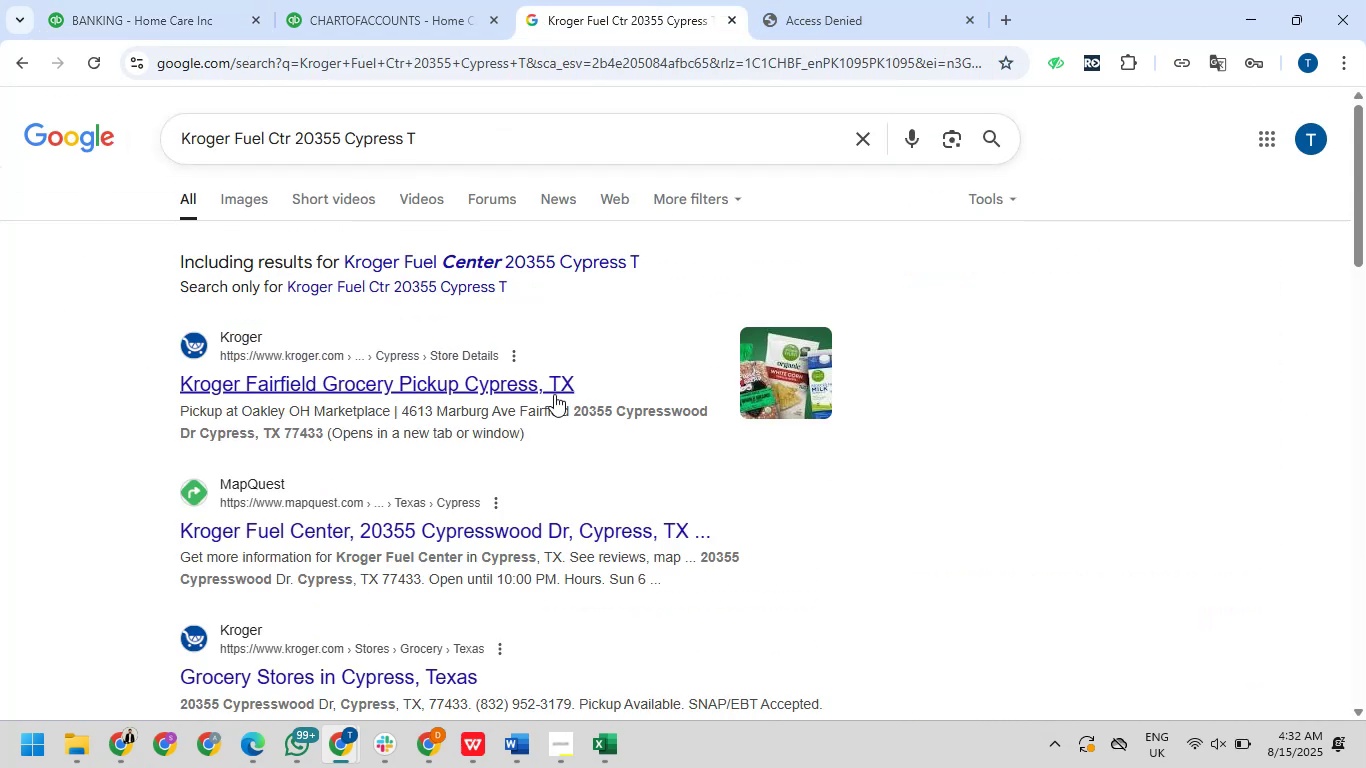 
wait(5.67)
 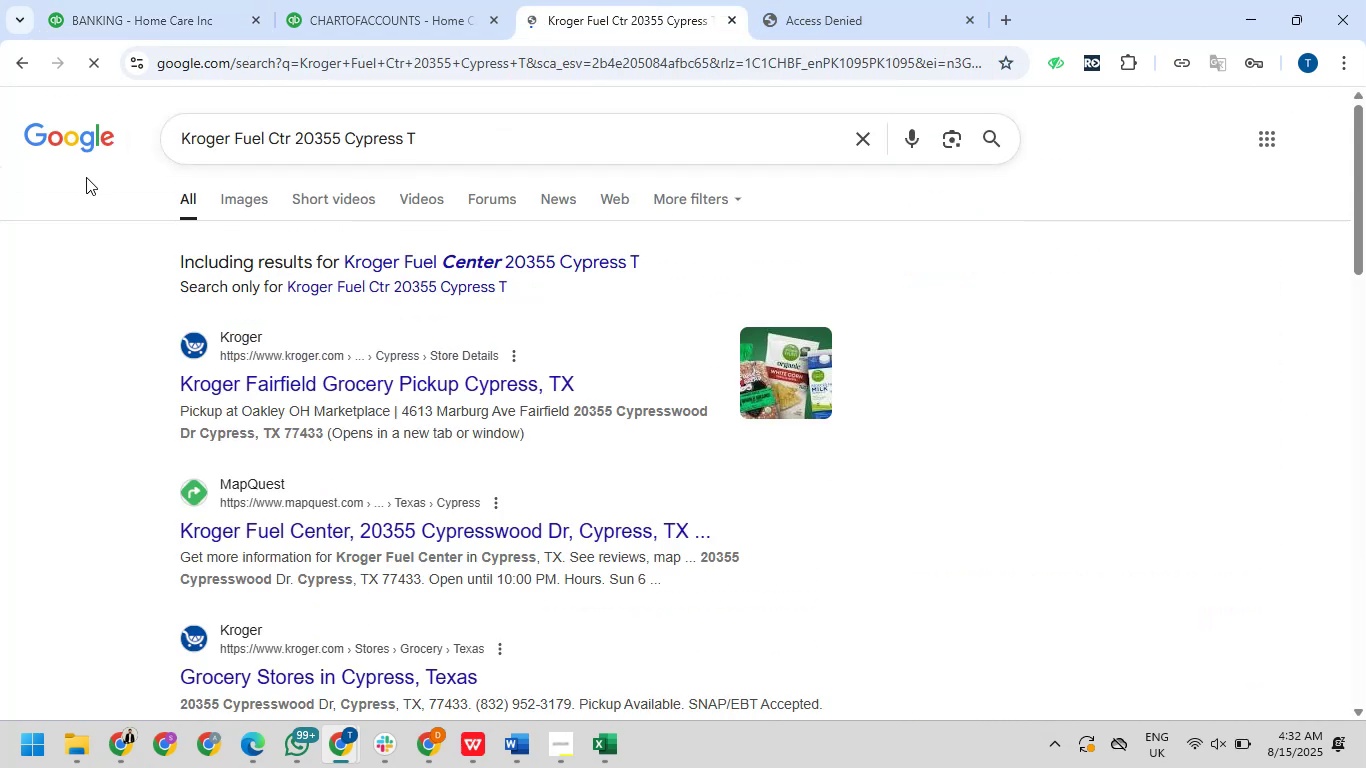 
scroll: coordinate [483, 468], scroll_direction: down, amount: 3.0
 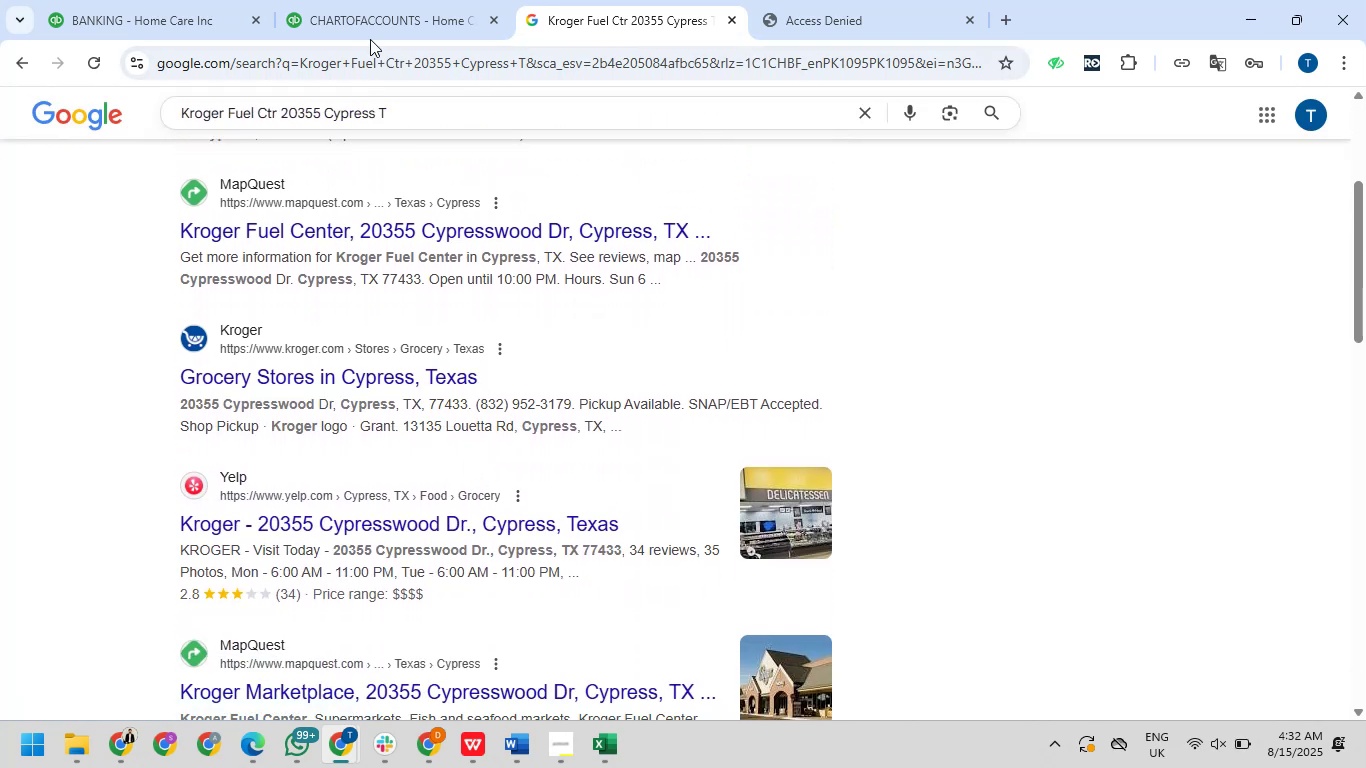 
left_click([391, 19])
 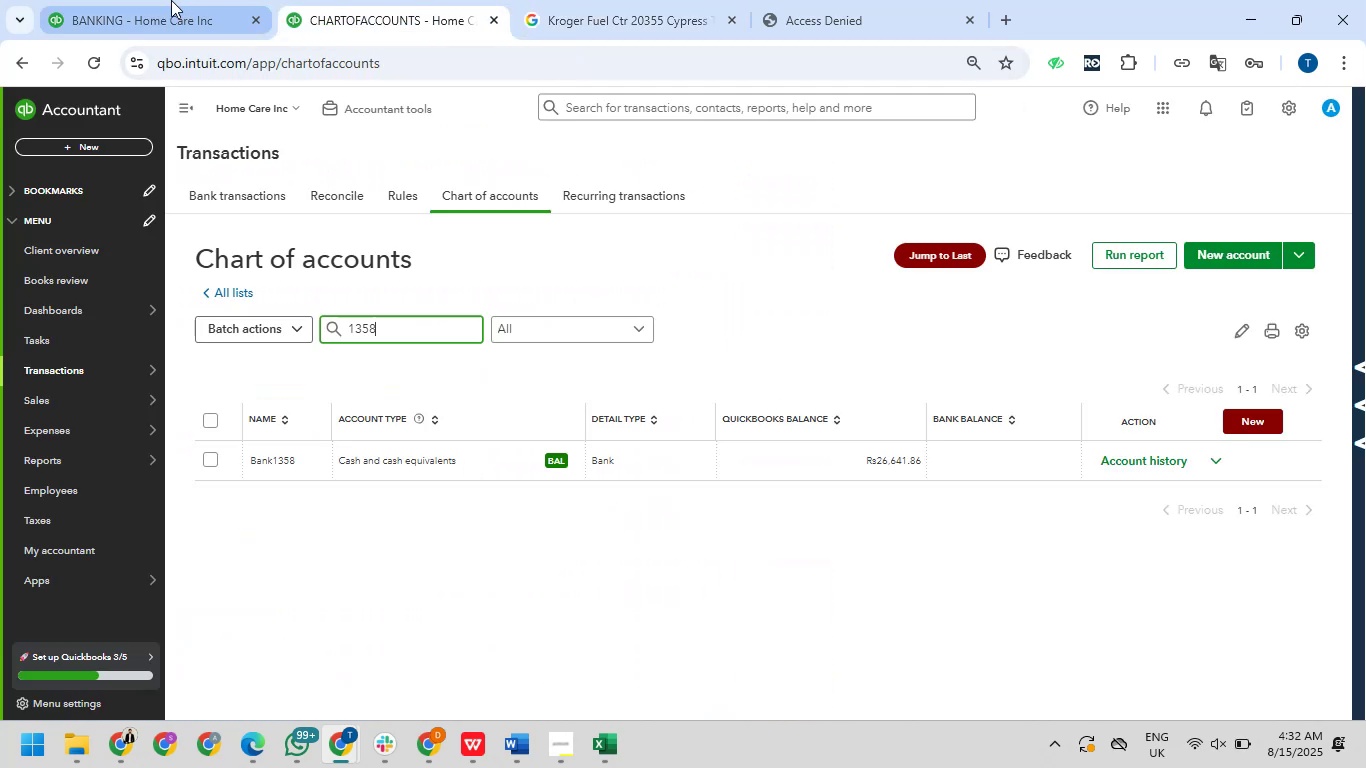 
left_click([171, 0])
 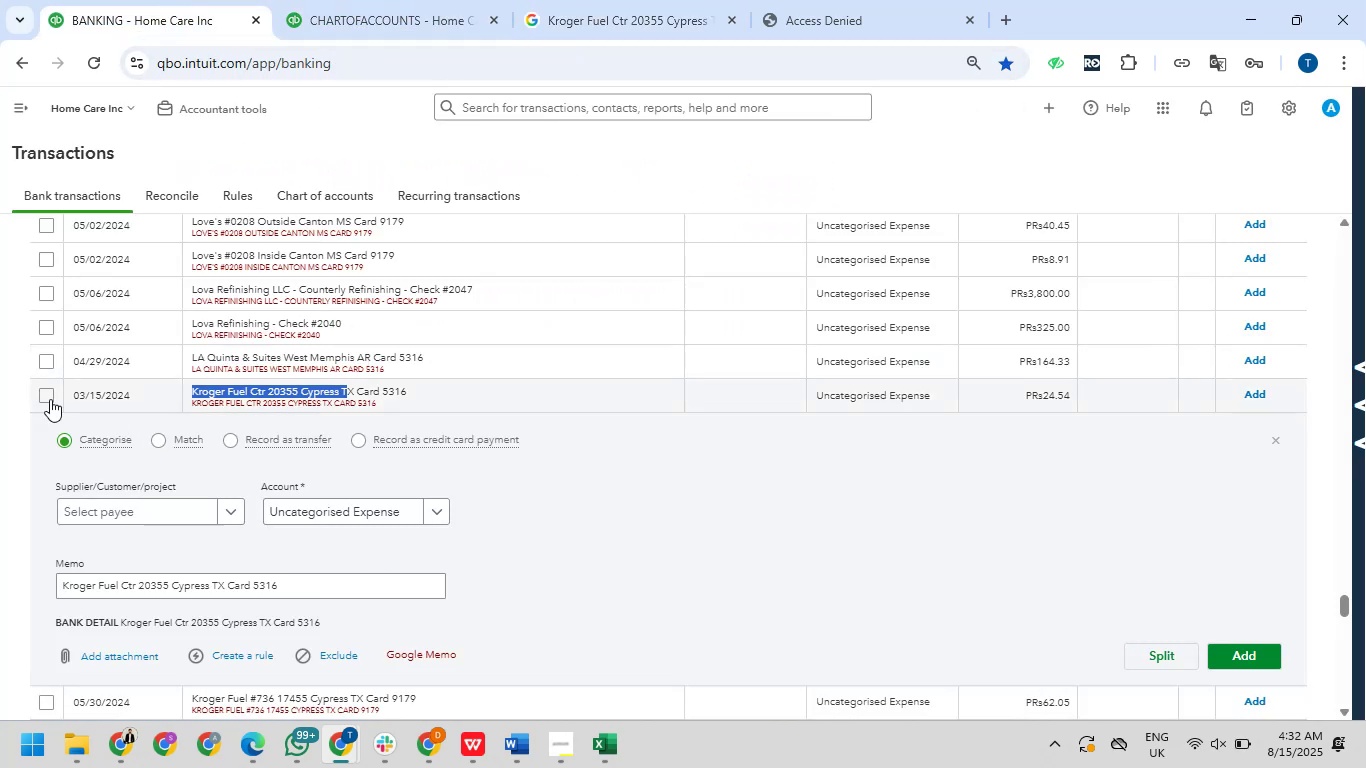 
left_click([42, 395])
 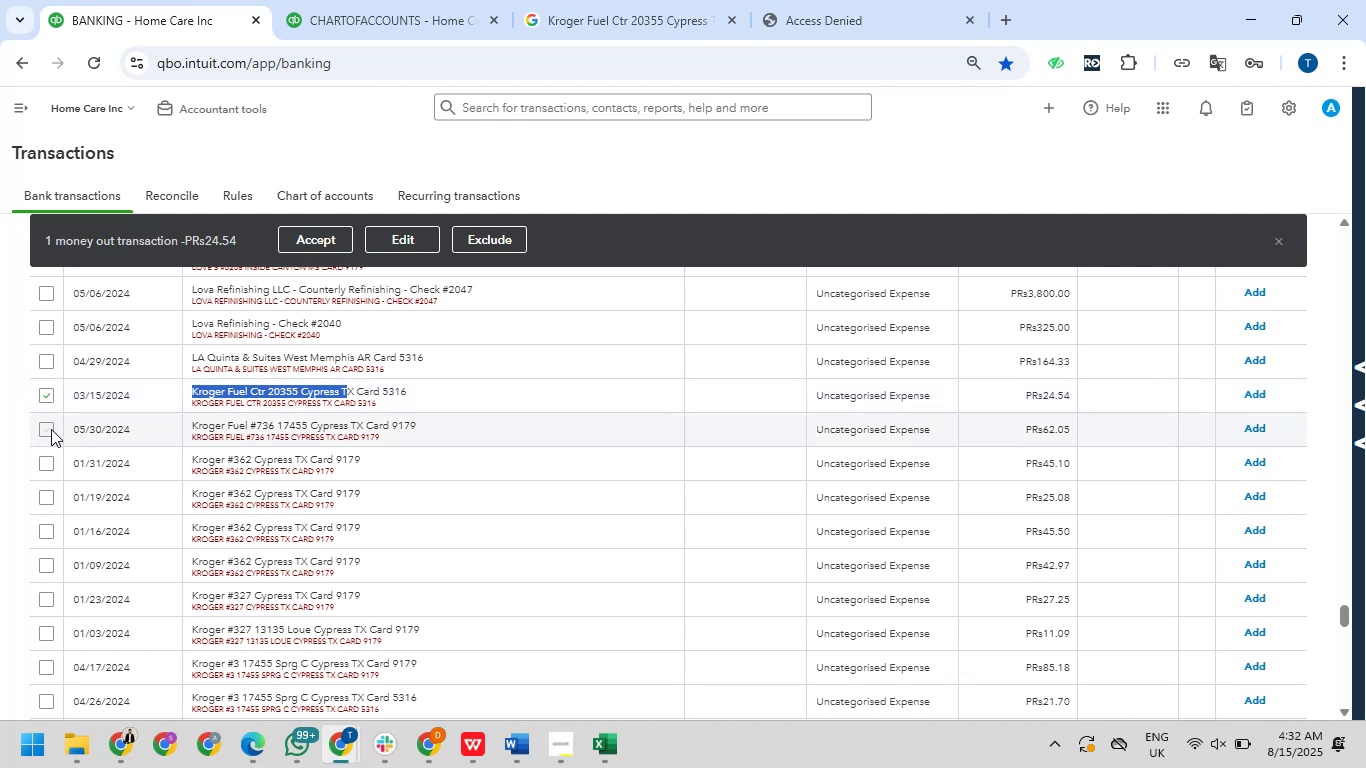 
left_click([51, 429])
 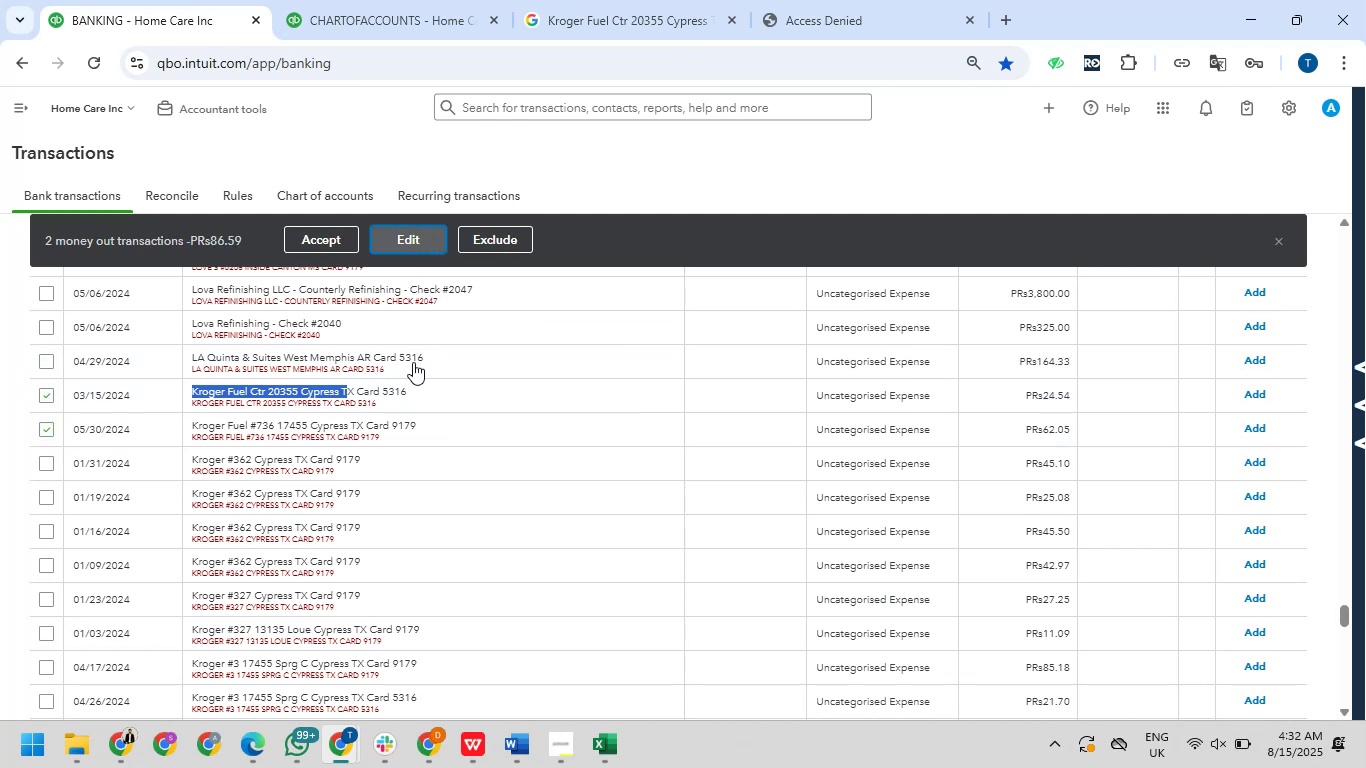 
left_click_drag(start_coordinate=[525, 357], to_coordinate=[526, 367])
 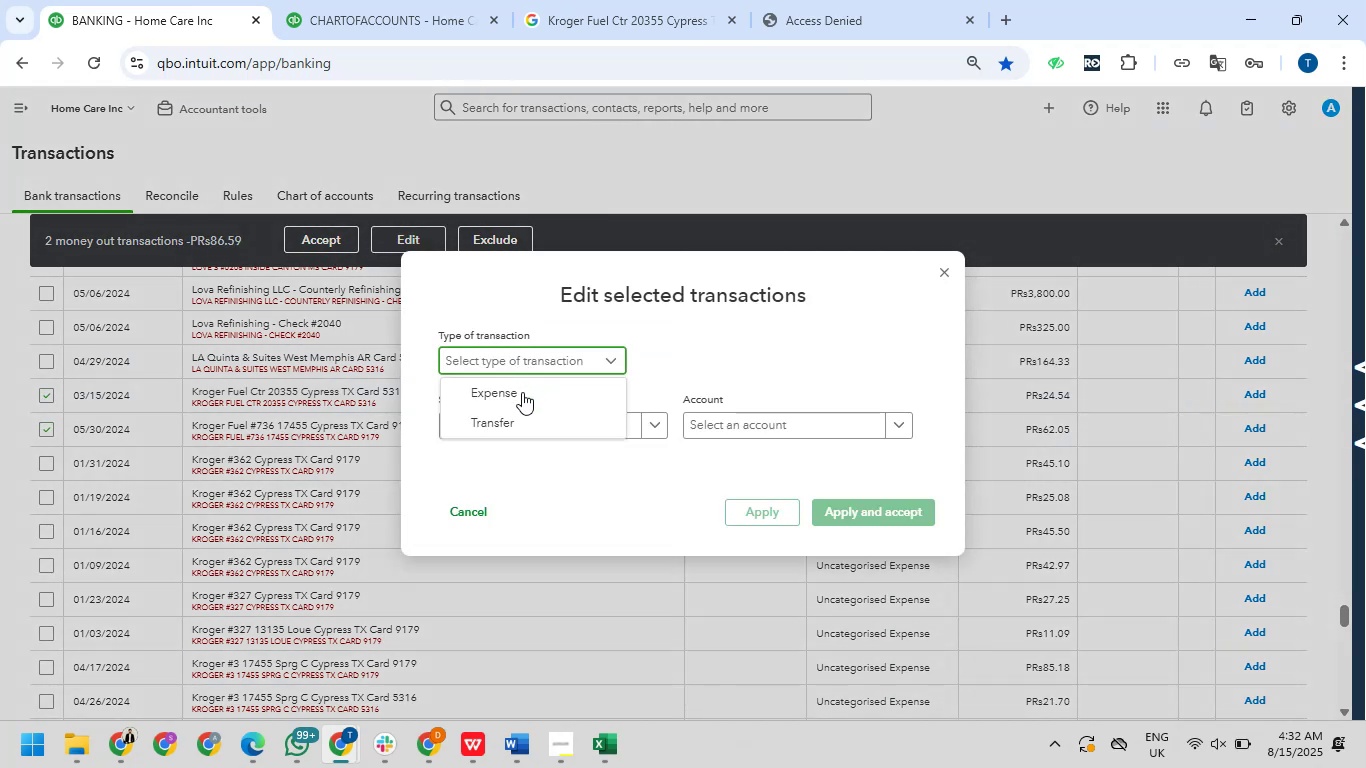 
left_click([520, 398])
 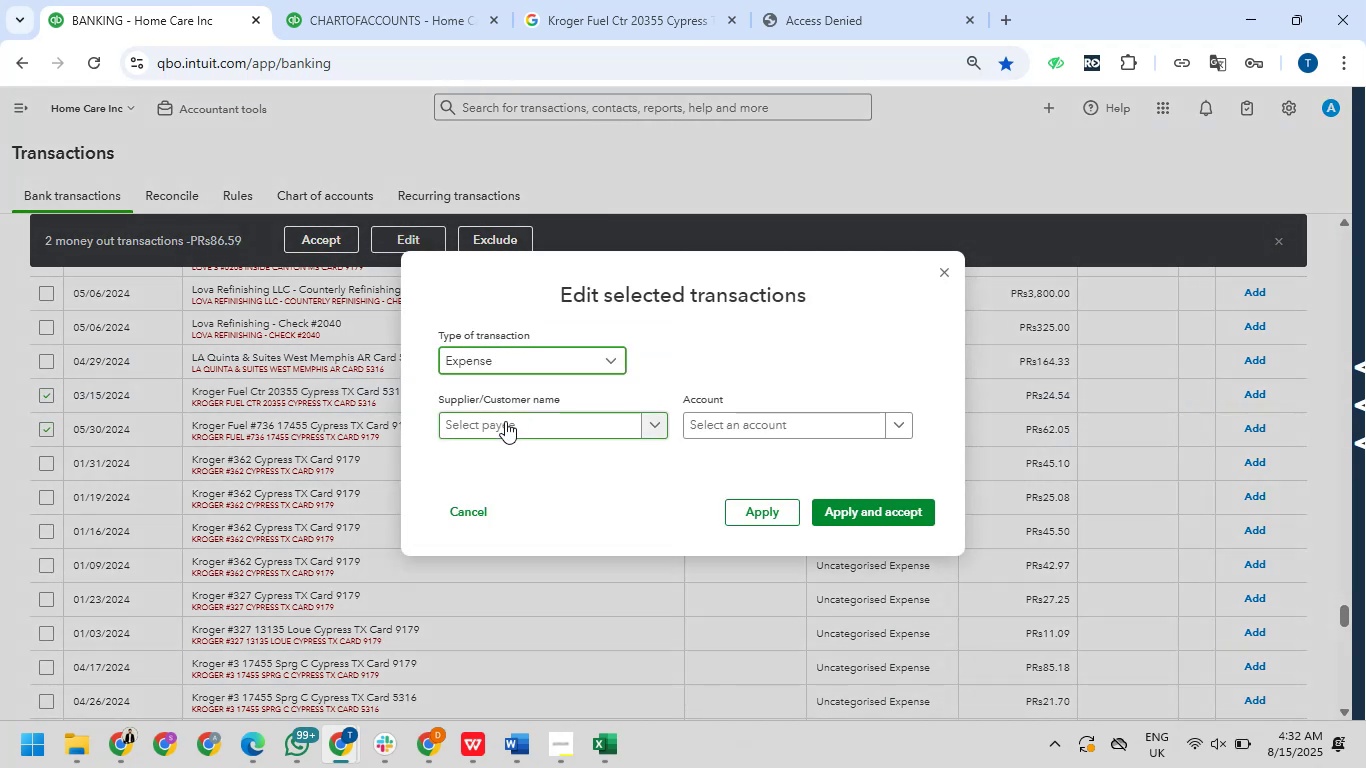 
left_click([503, 423])
 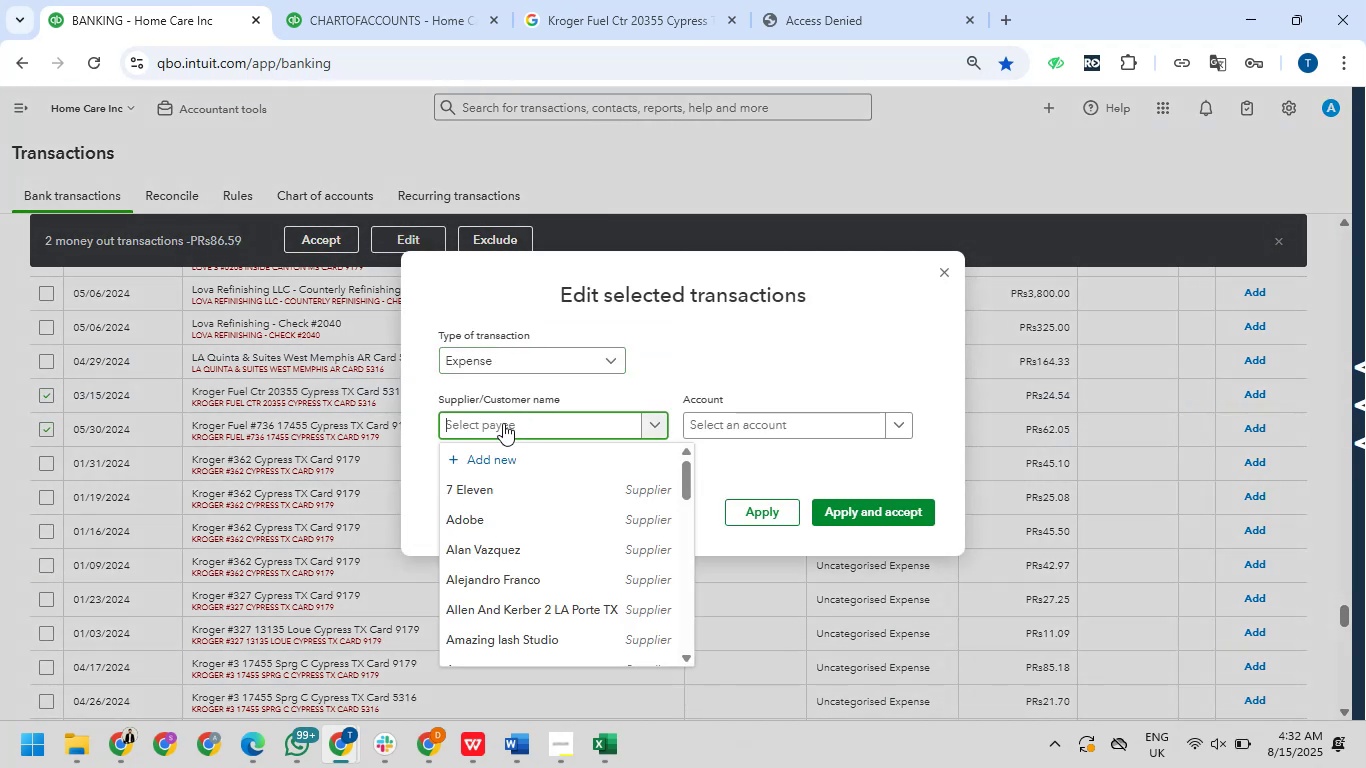 
key(Control+V)
 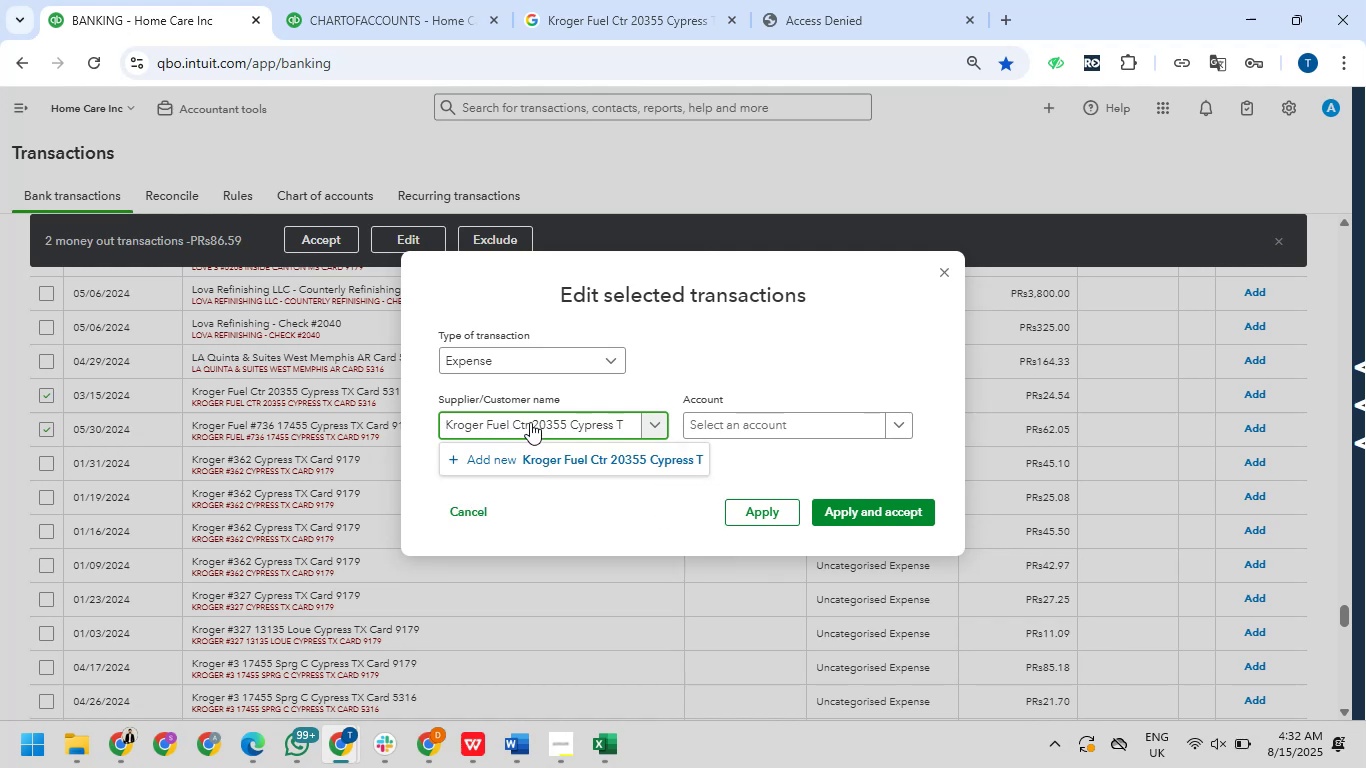 
hold_key(key=Backspace, duration=0.81)
 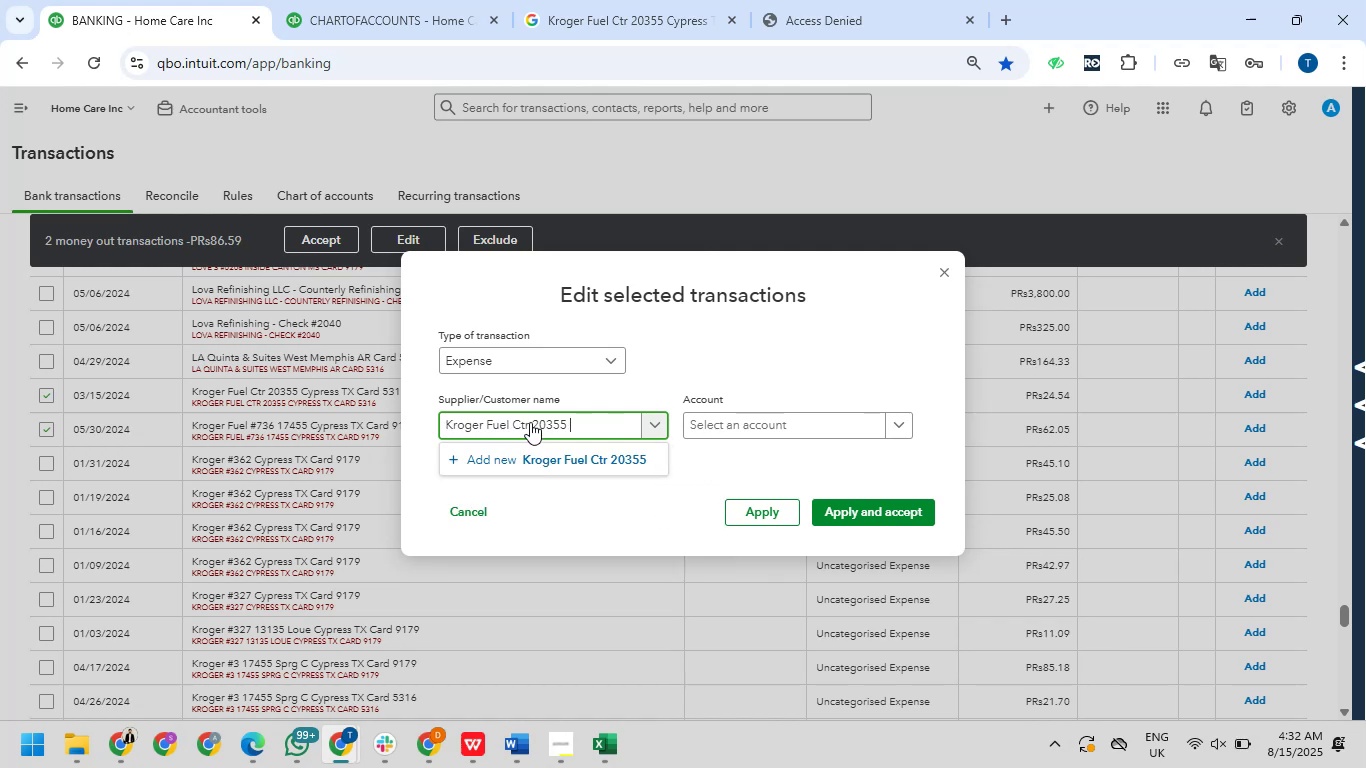 
key(Backspace)
 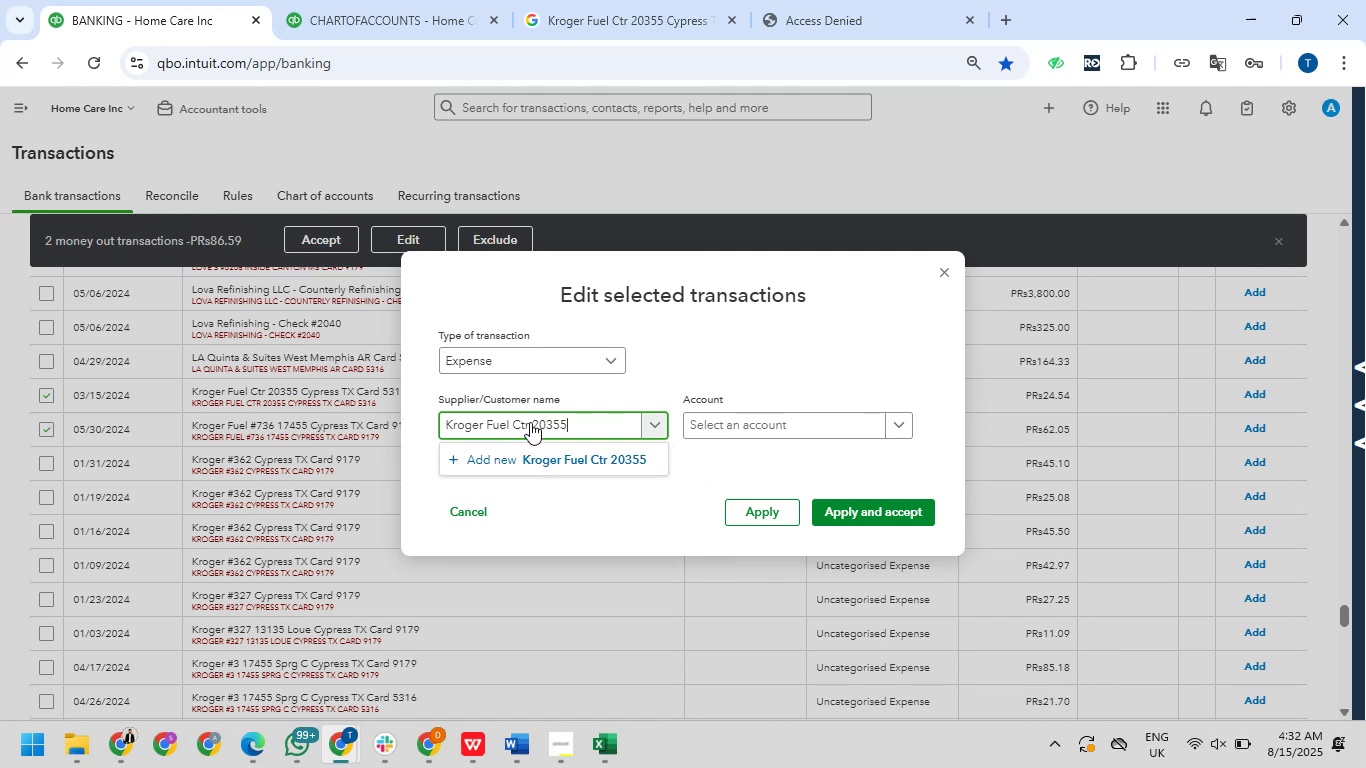 
key(Backspace)
 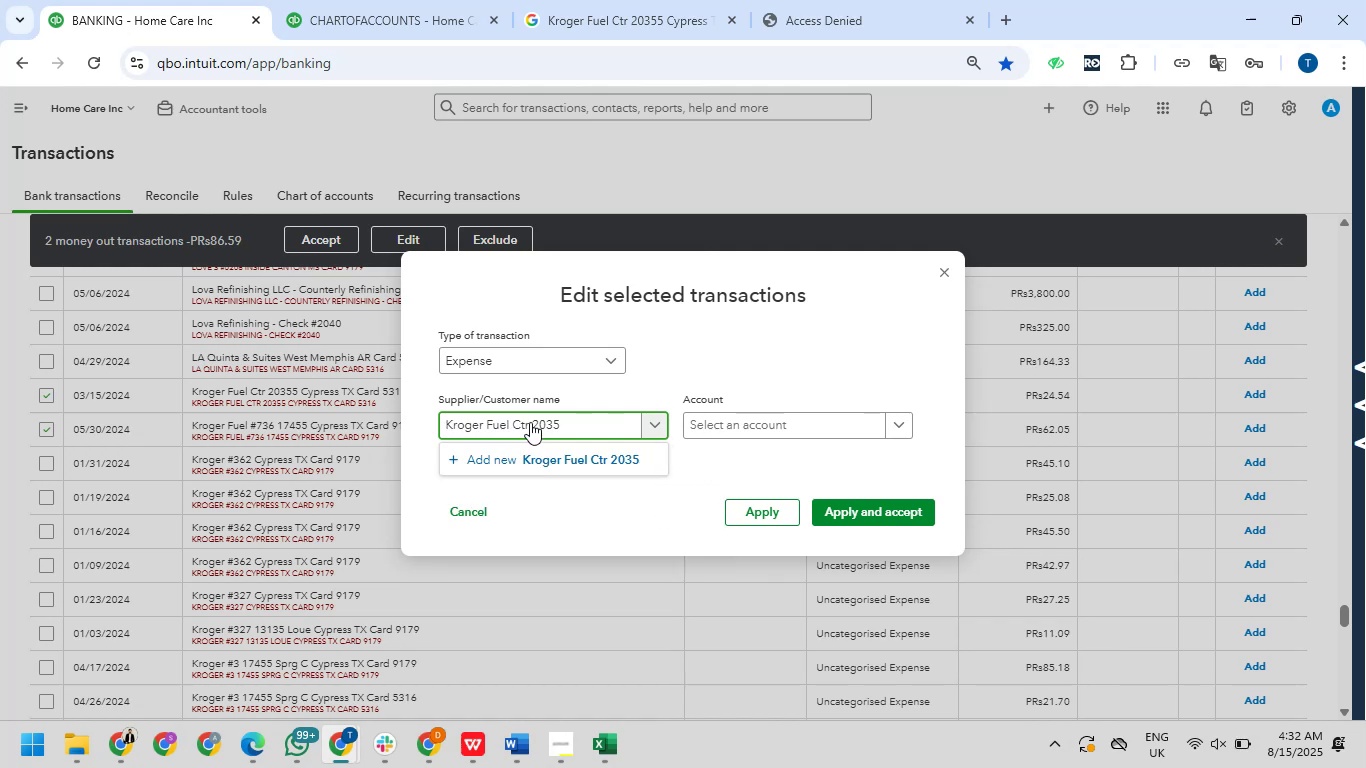 
key(Backspace)
 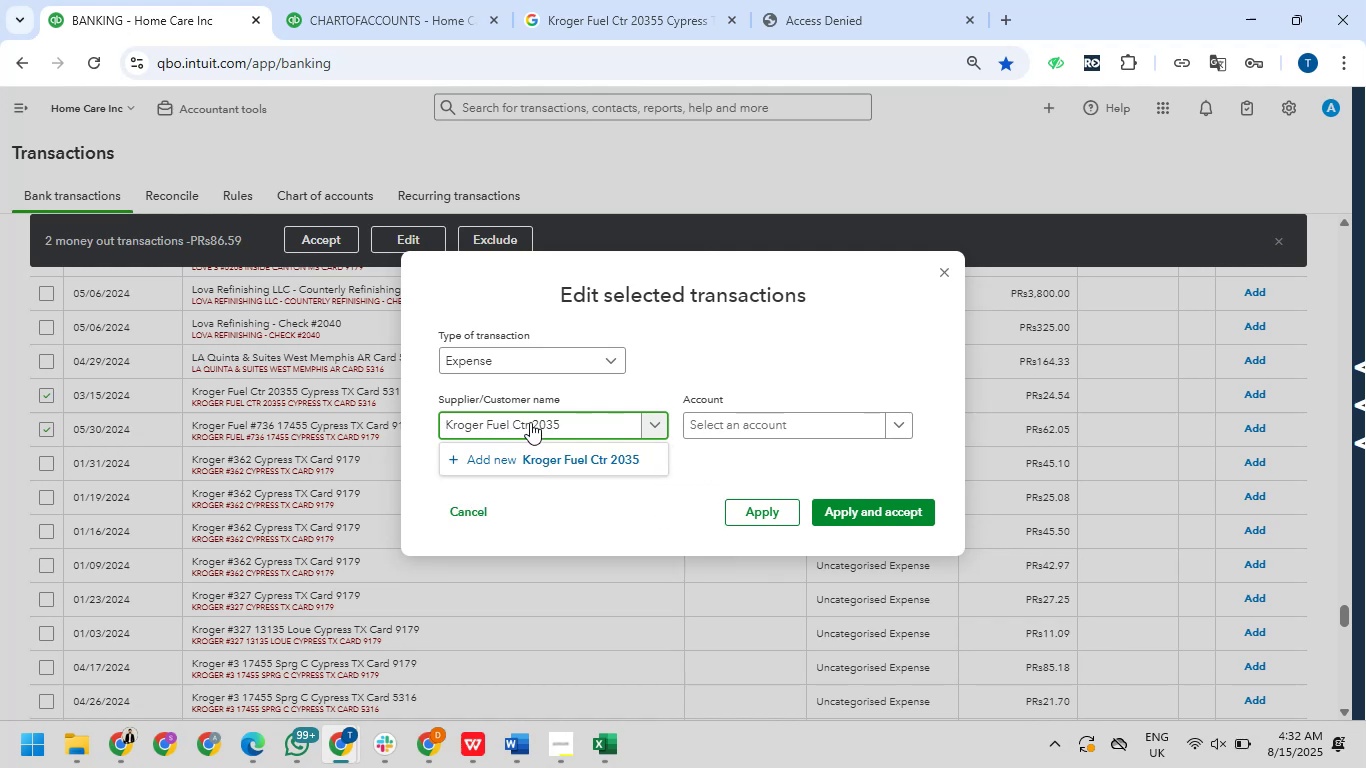 
key(Backspace)
 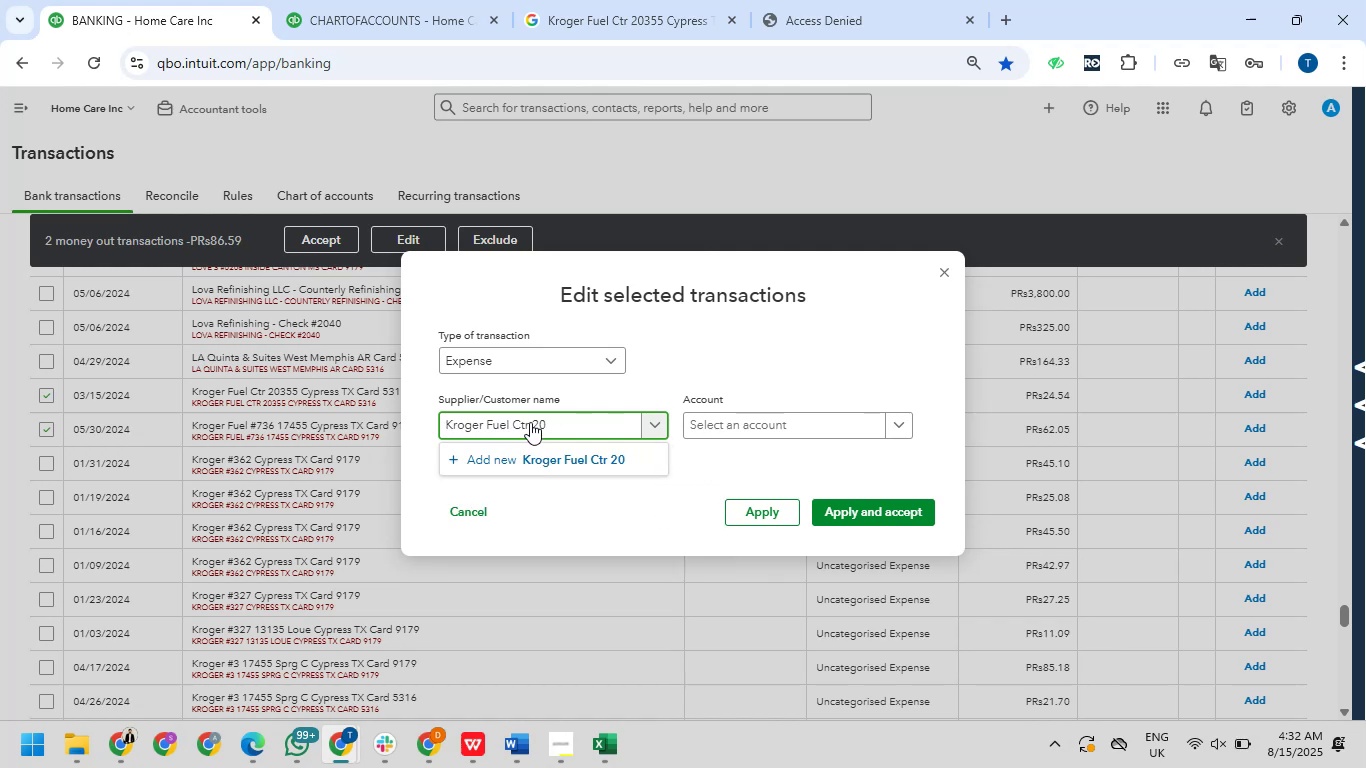 
key(Backspace)
 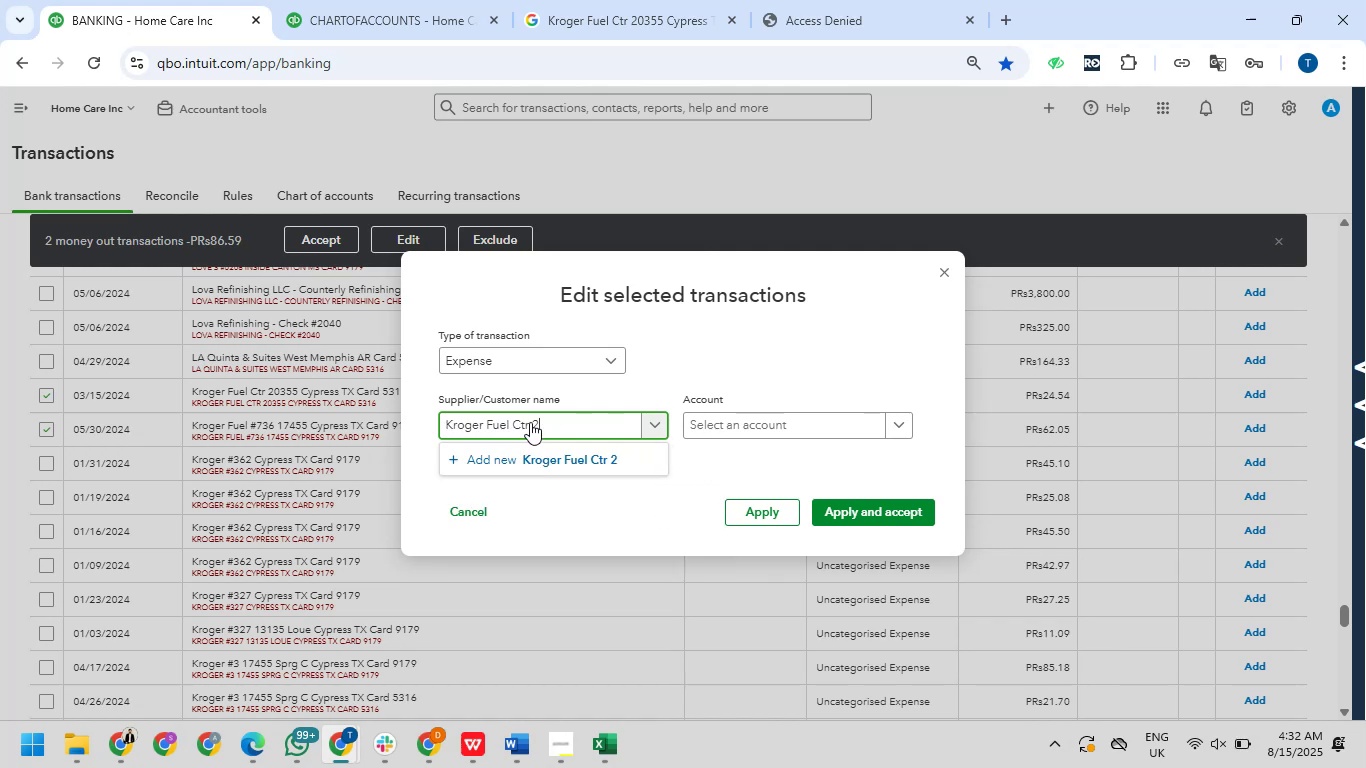 
key(Backspace)
 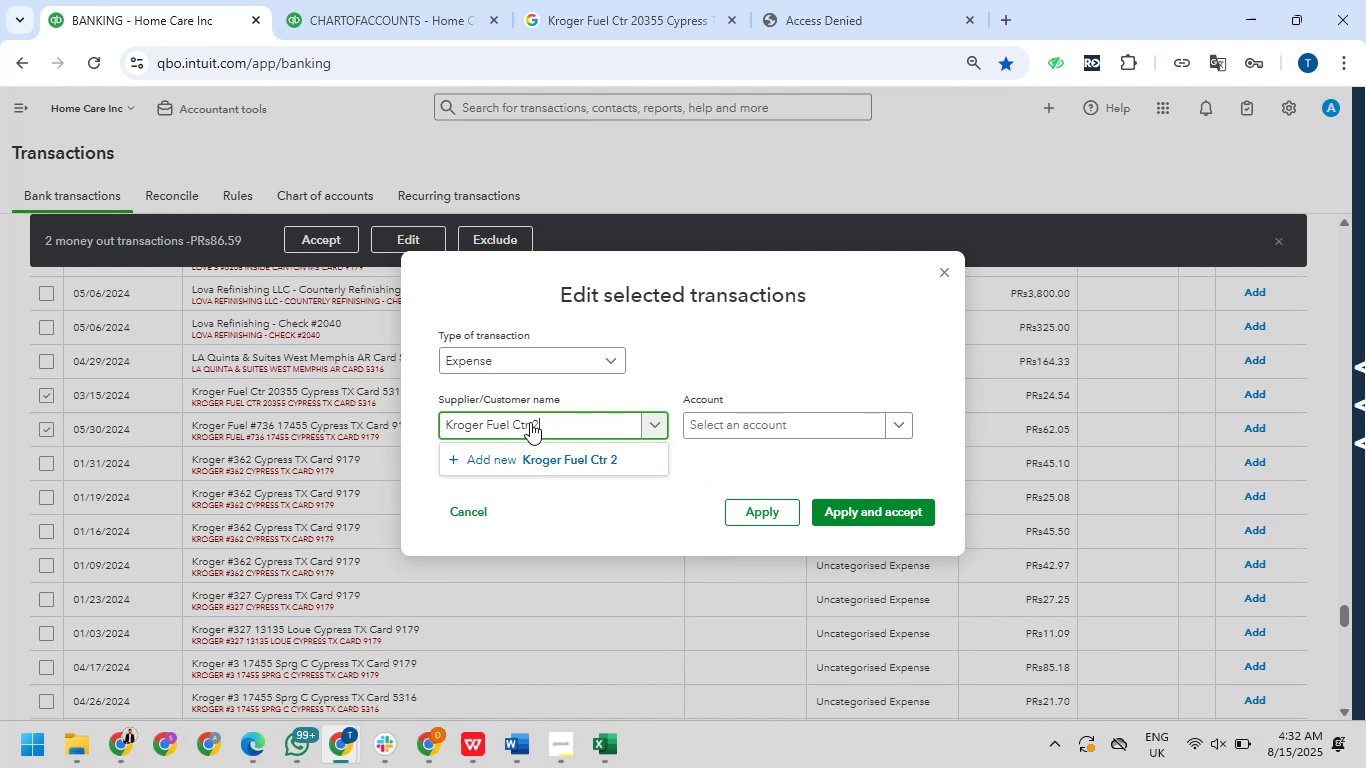 
key(Backspace)
 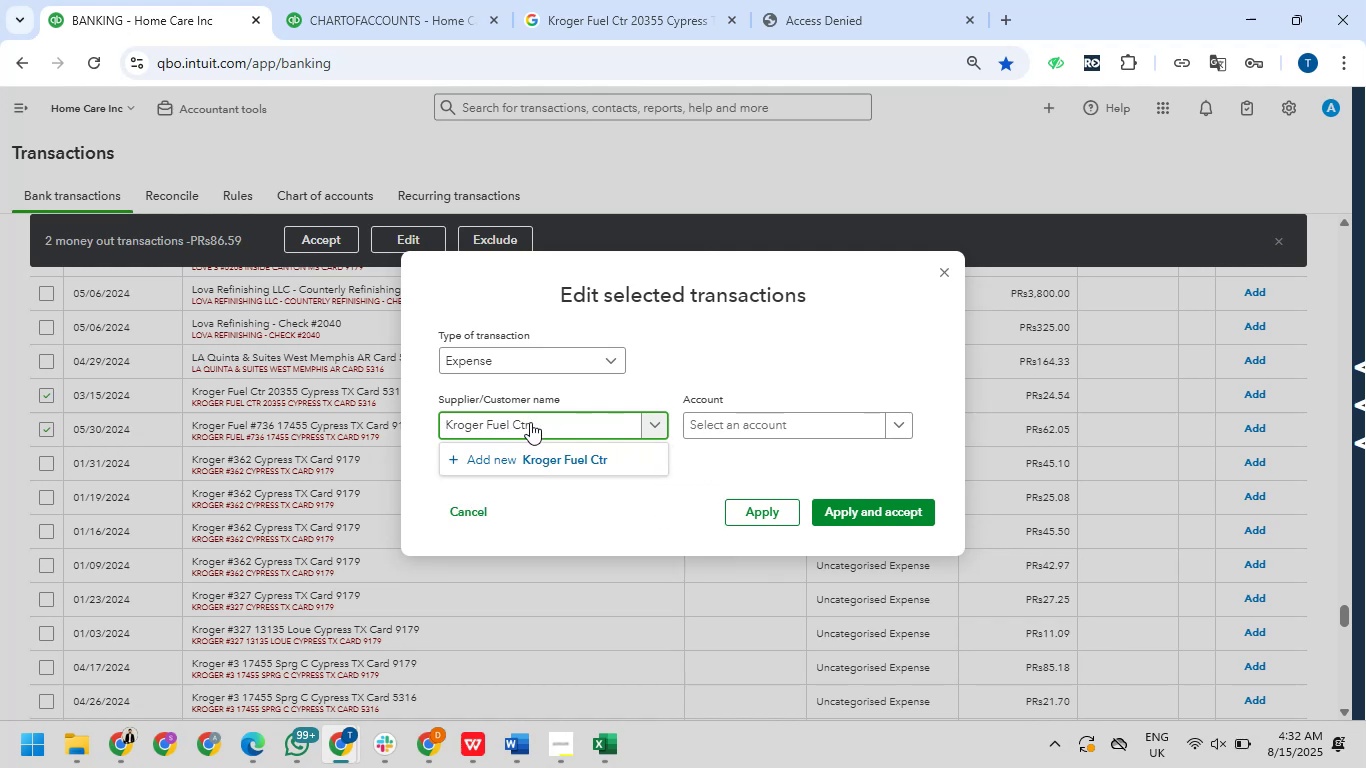 
key(Backspace)
 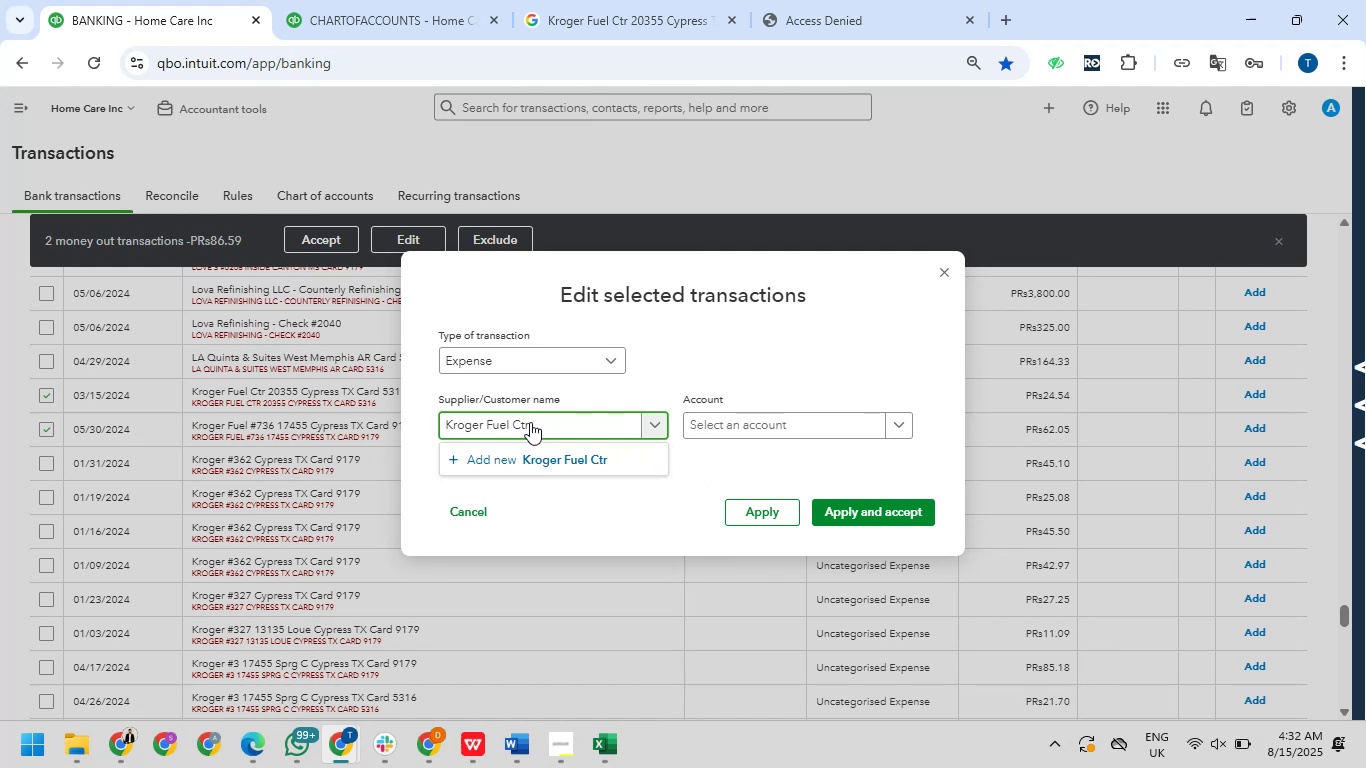 
key(Backspace)
 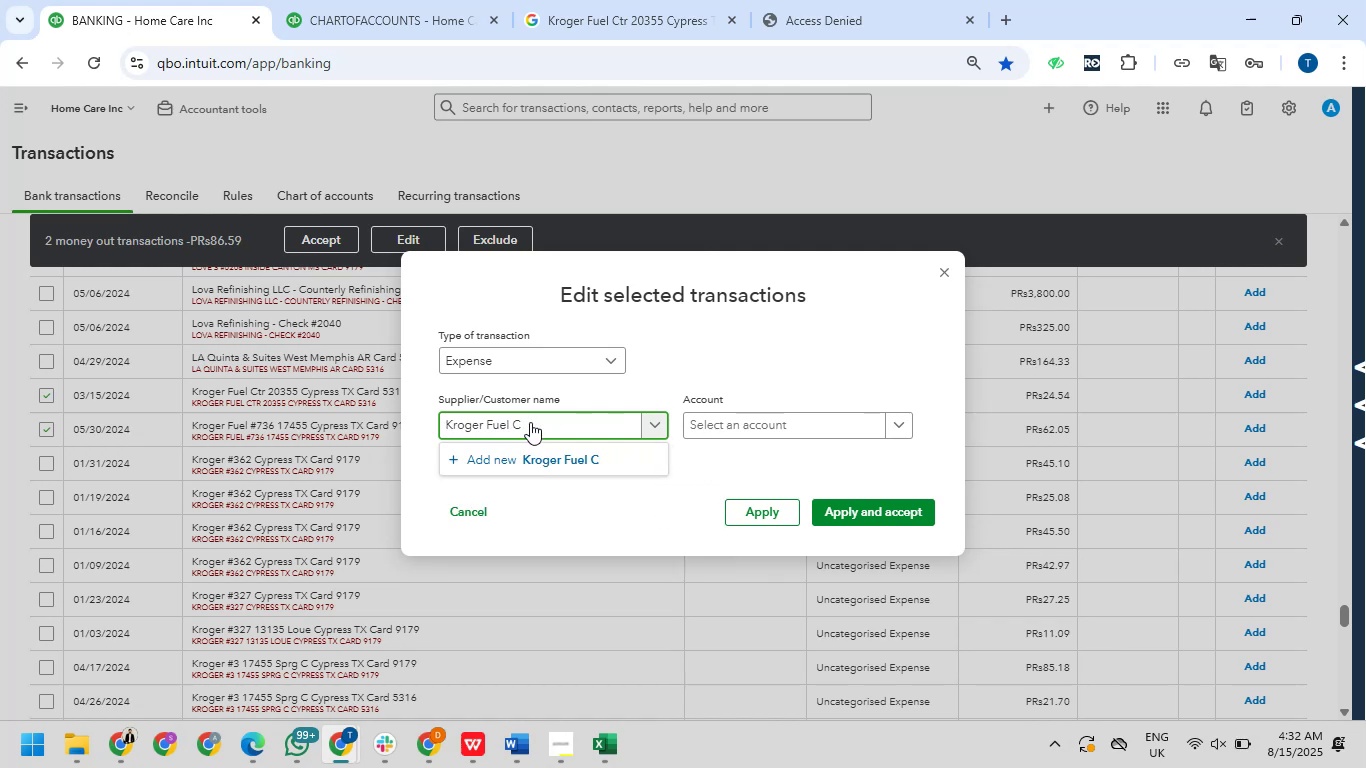 
key(Backspace)
 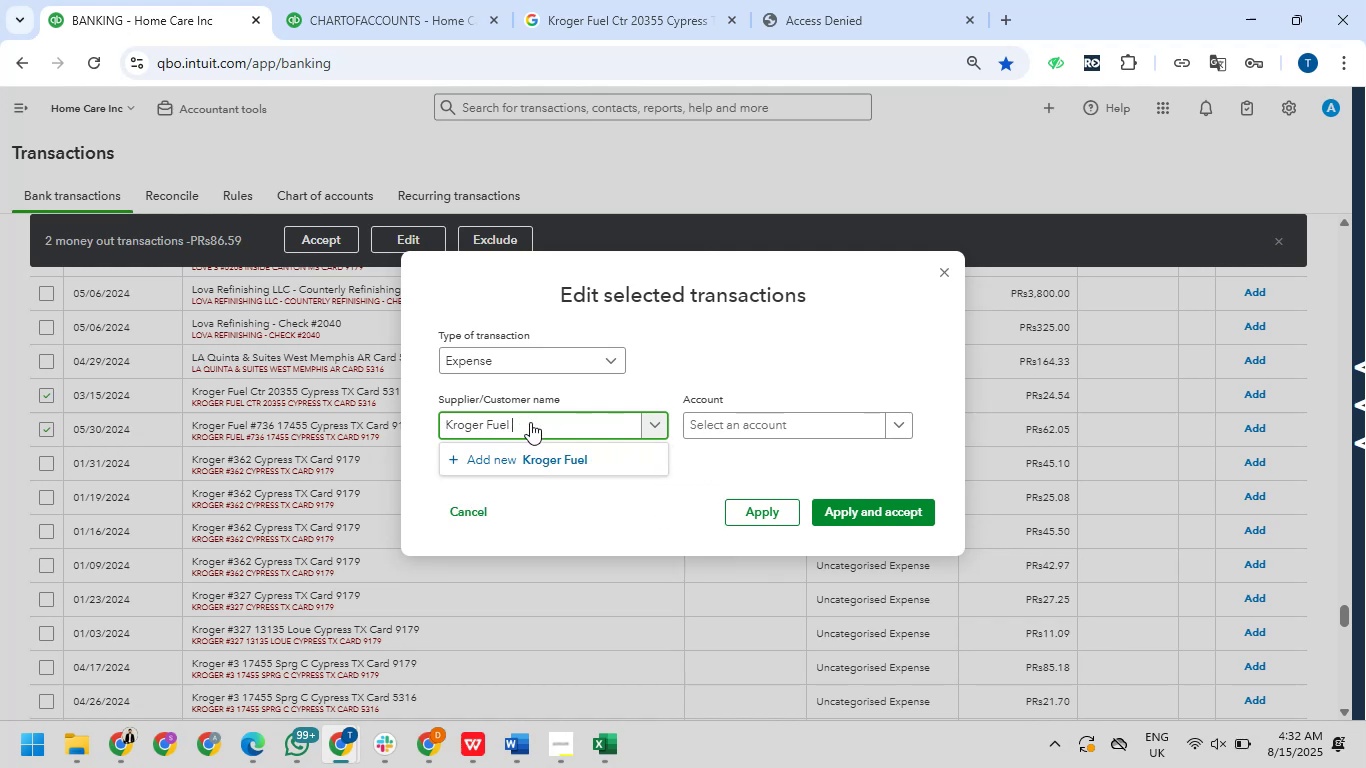 
key(Backspace)
 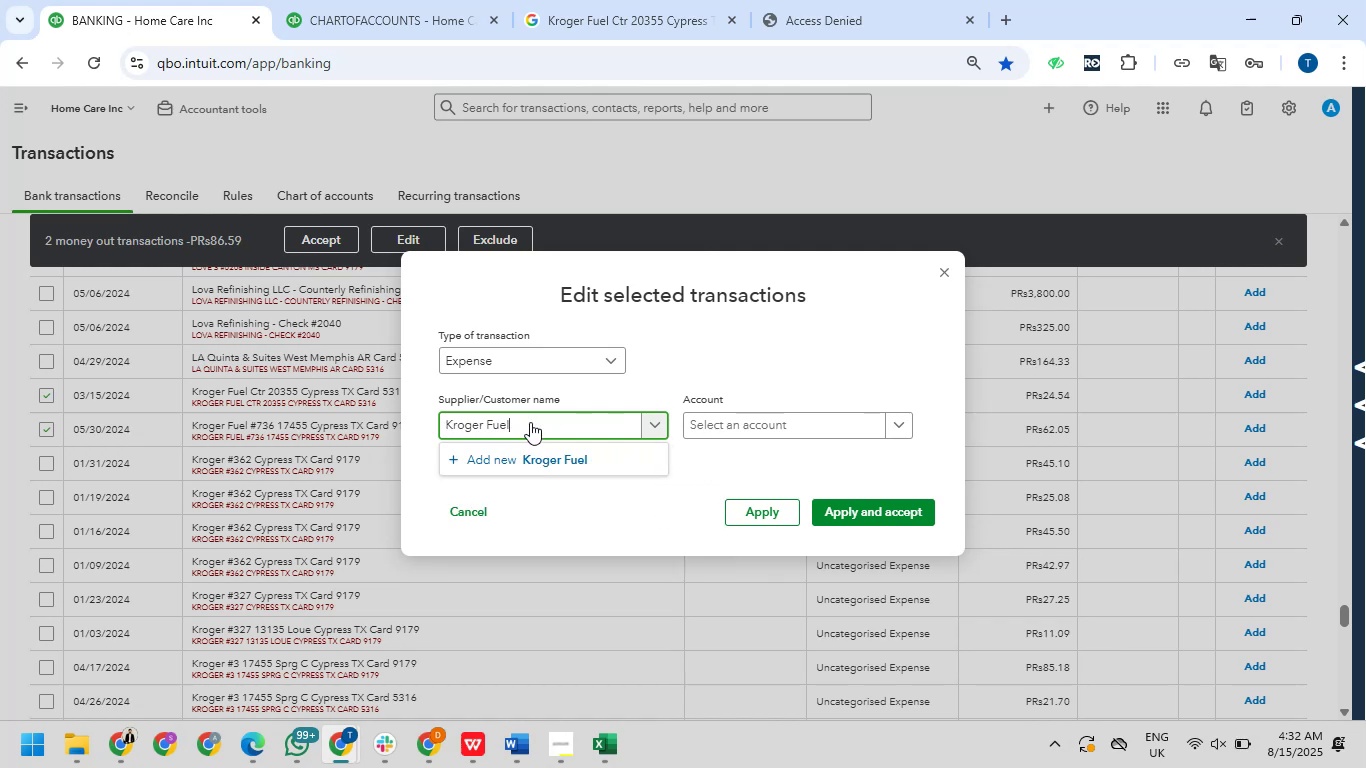 
key(Backspace)
 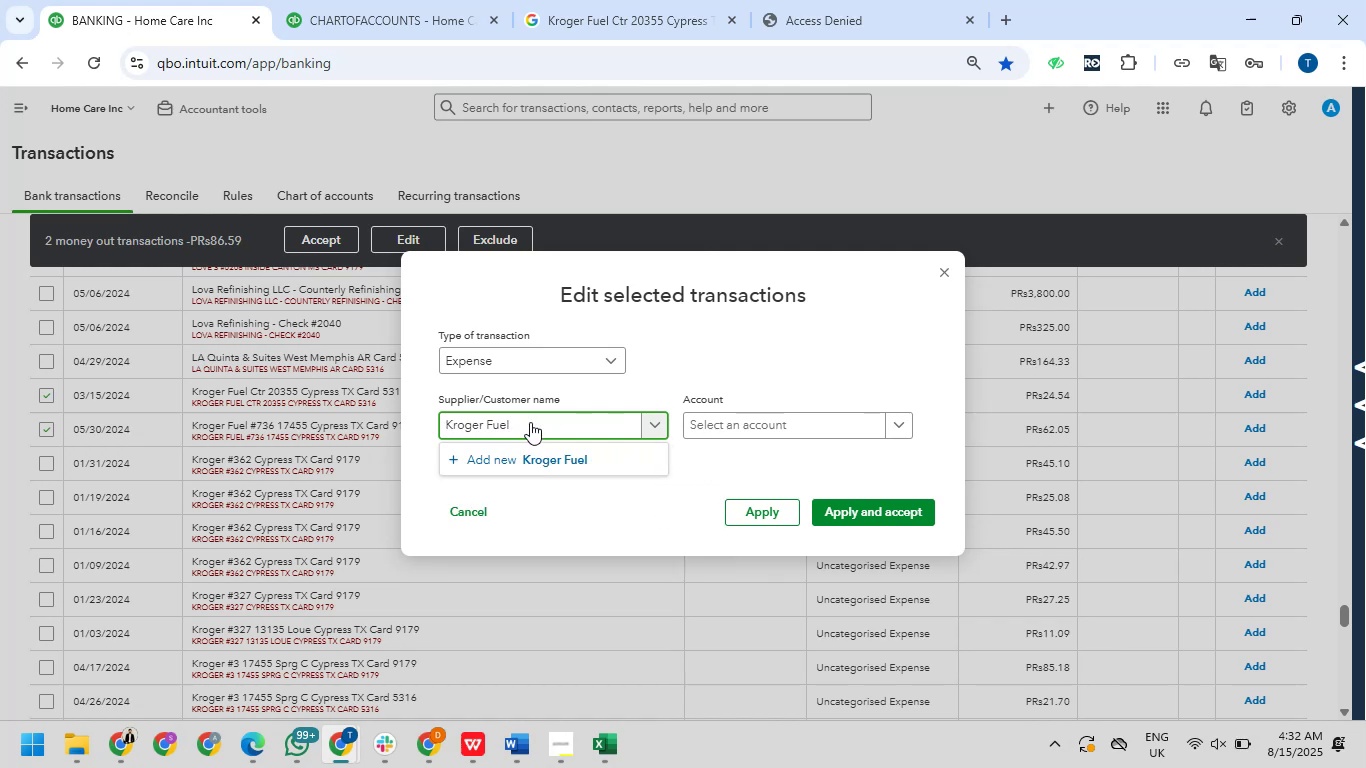 
key(Backspace)
 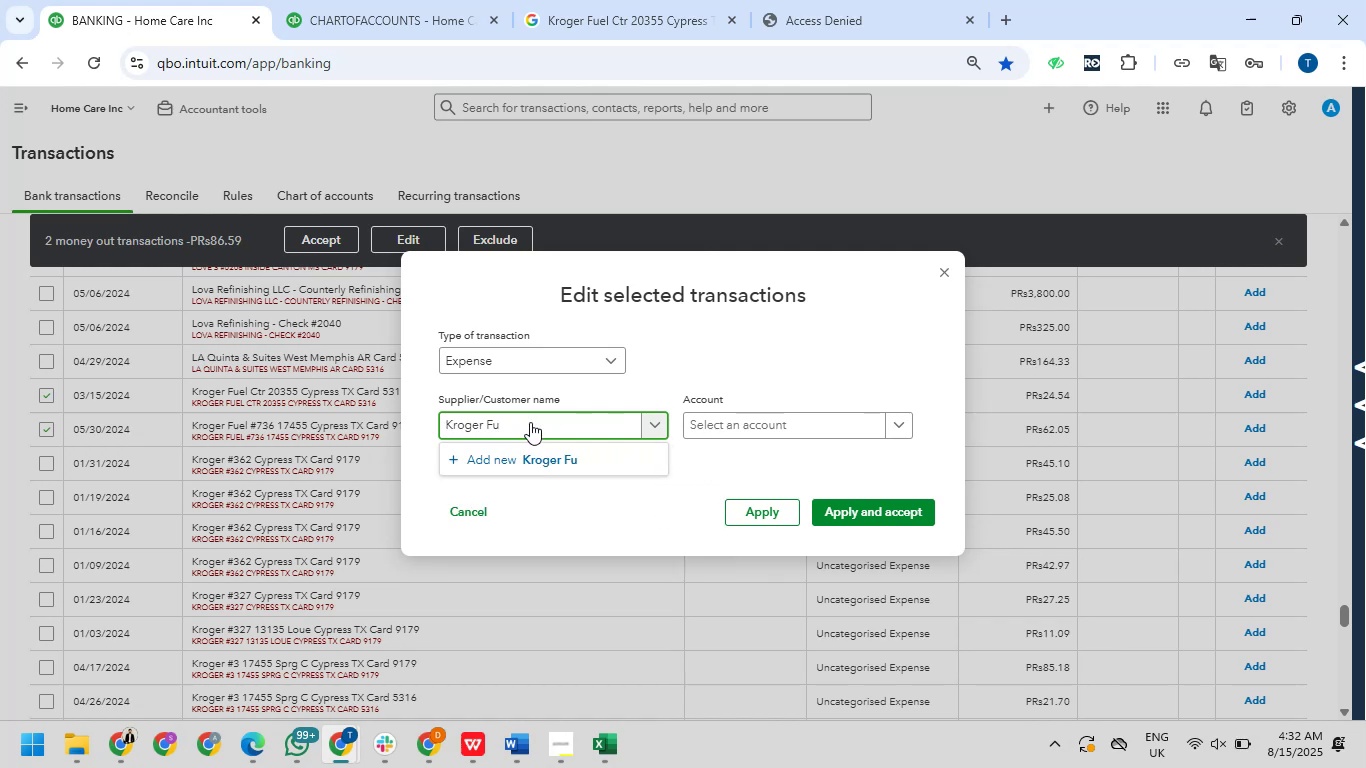 
key(Backspace)
 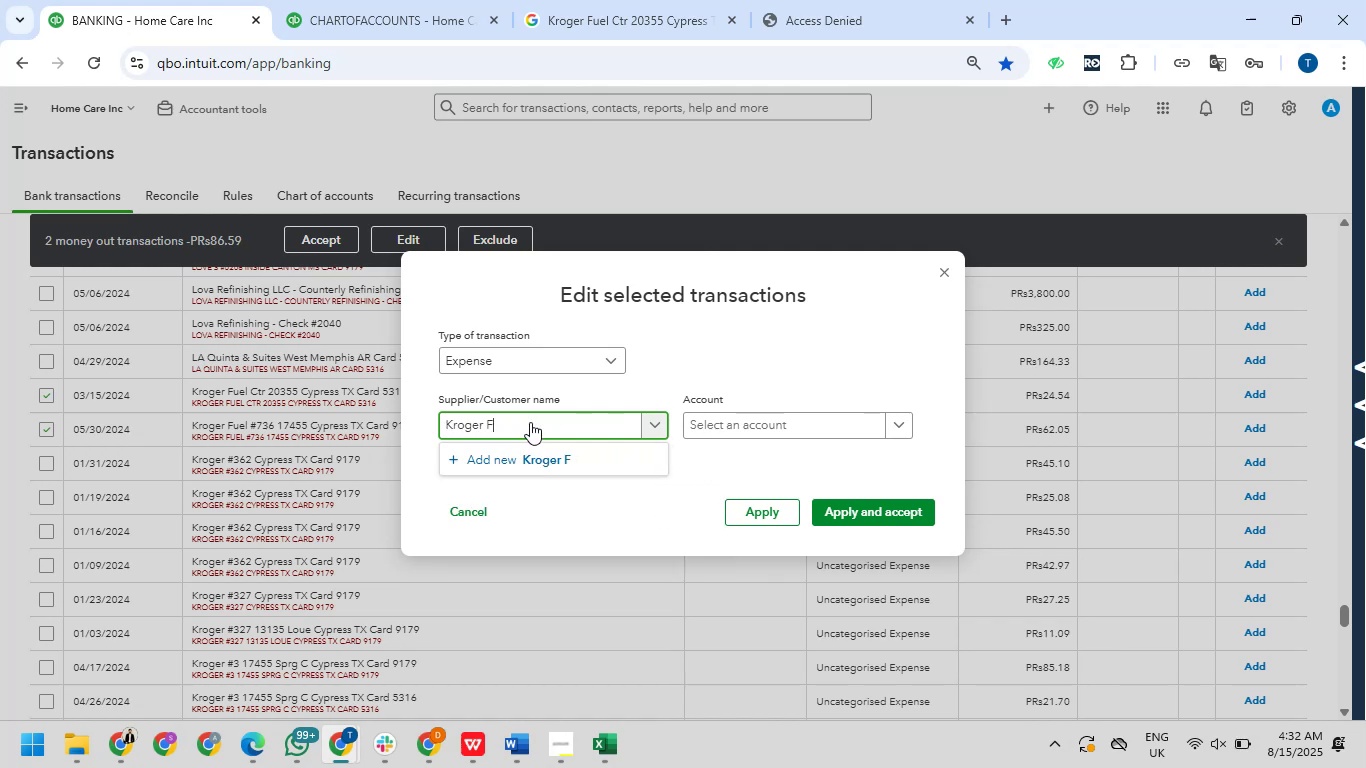 
key(Backspace)
 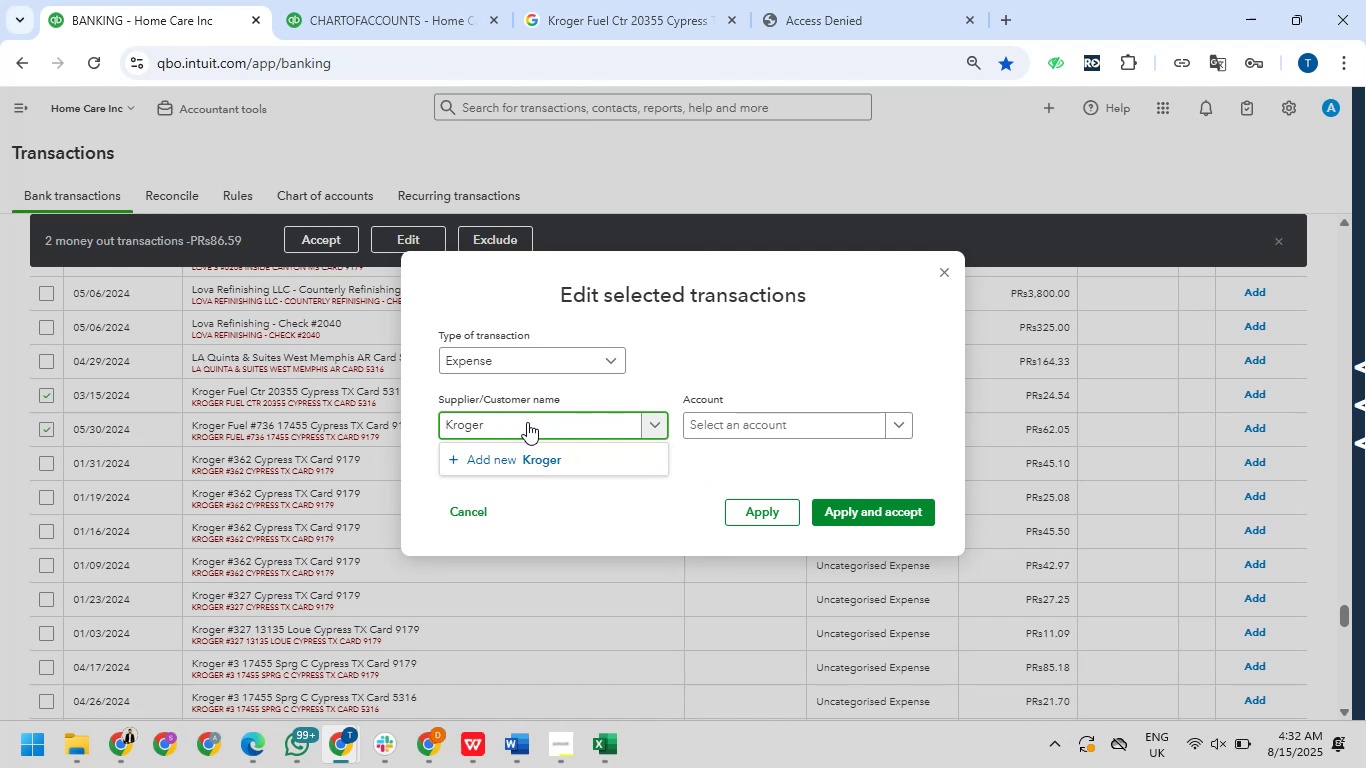 
left_click([522, 469])
 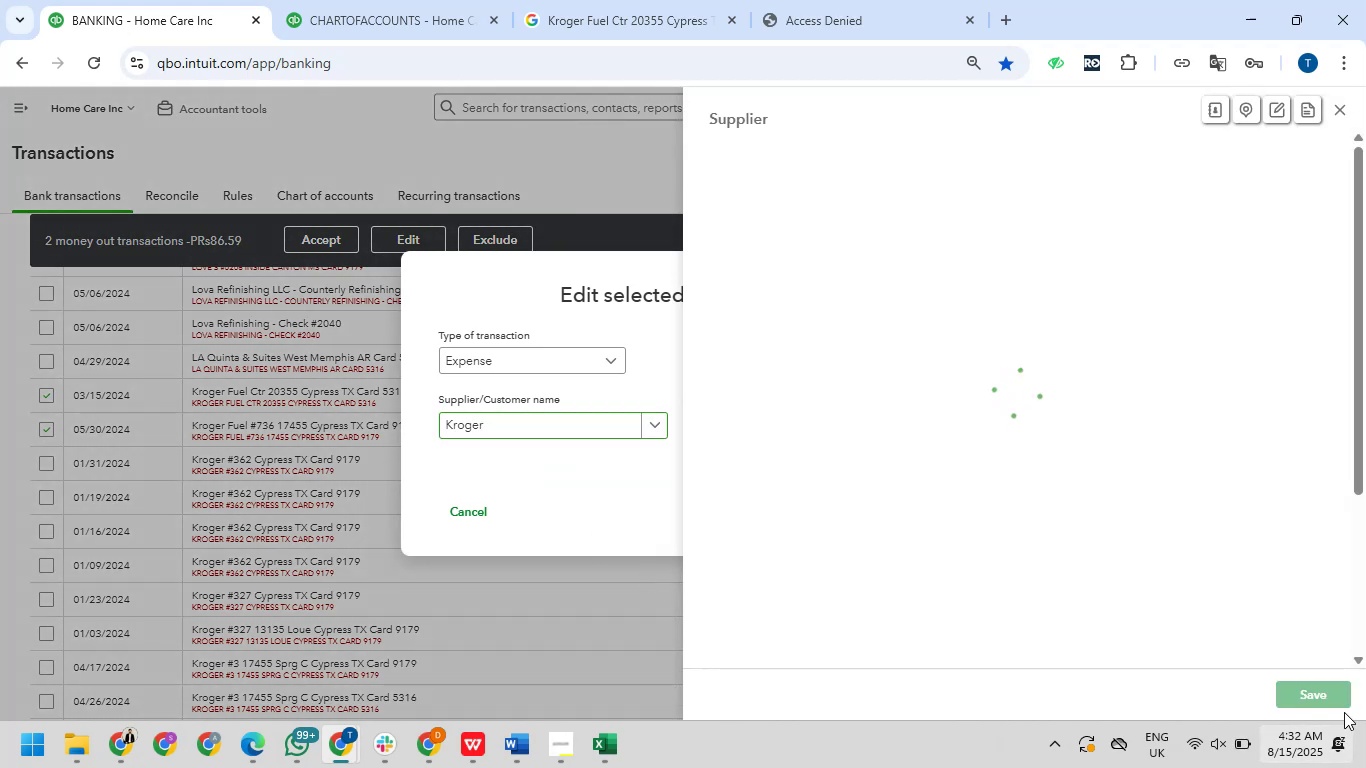 
left_click([1308, 692])
 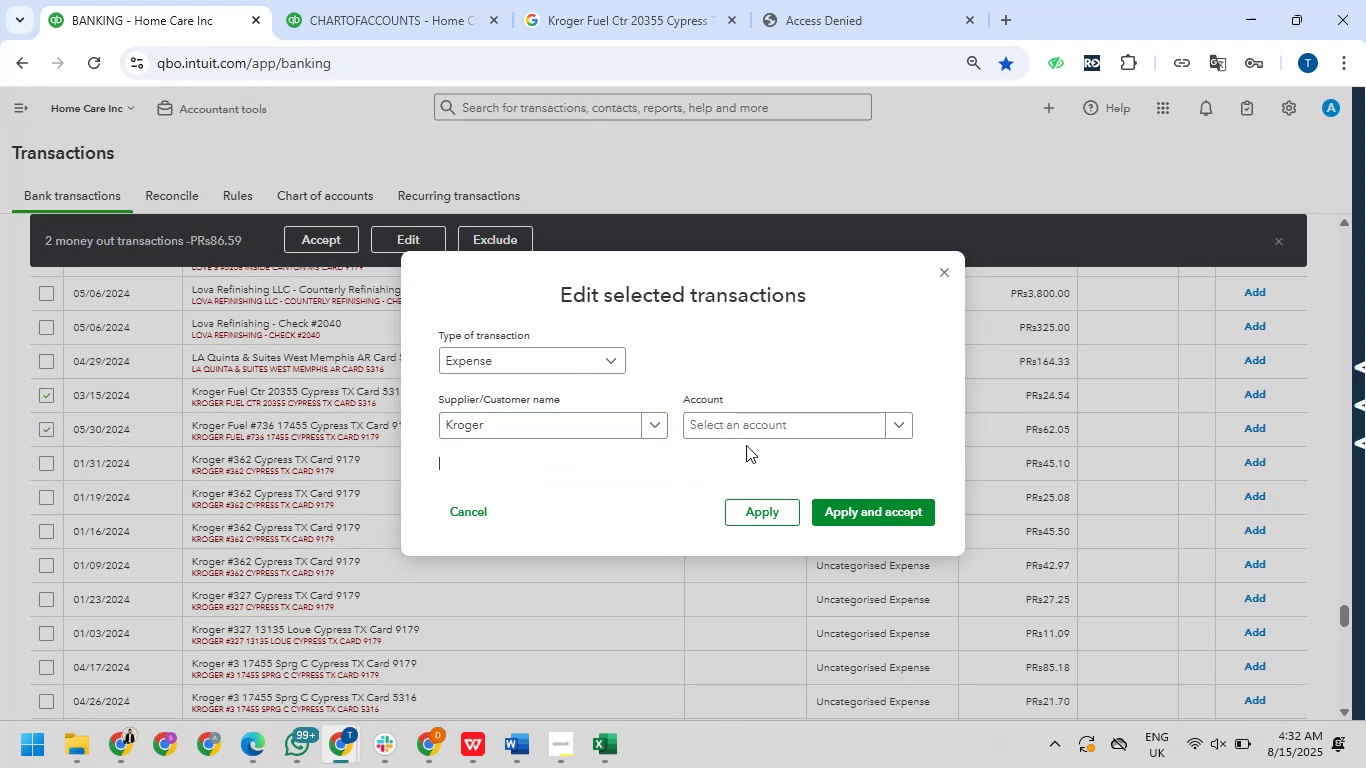 
left_click([759, 418])
 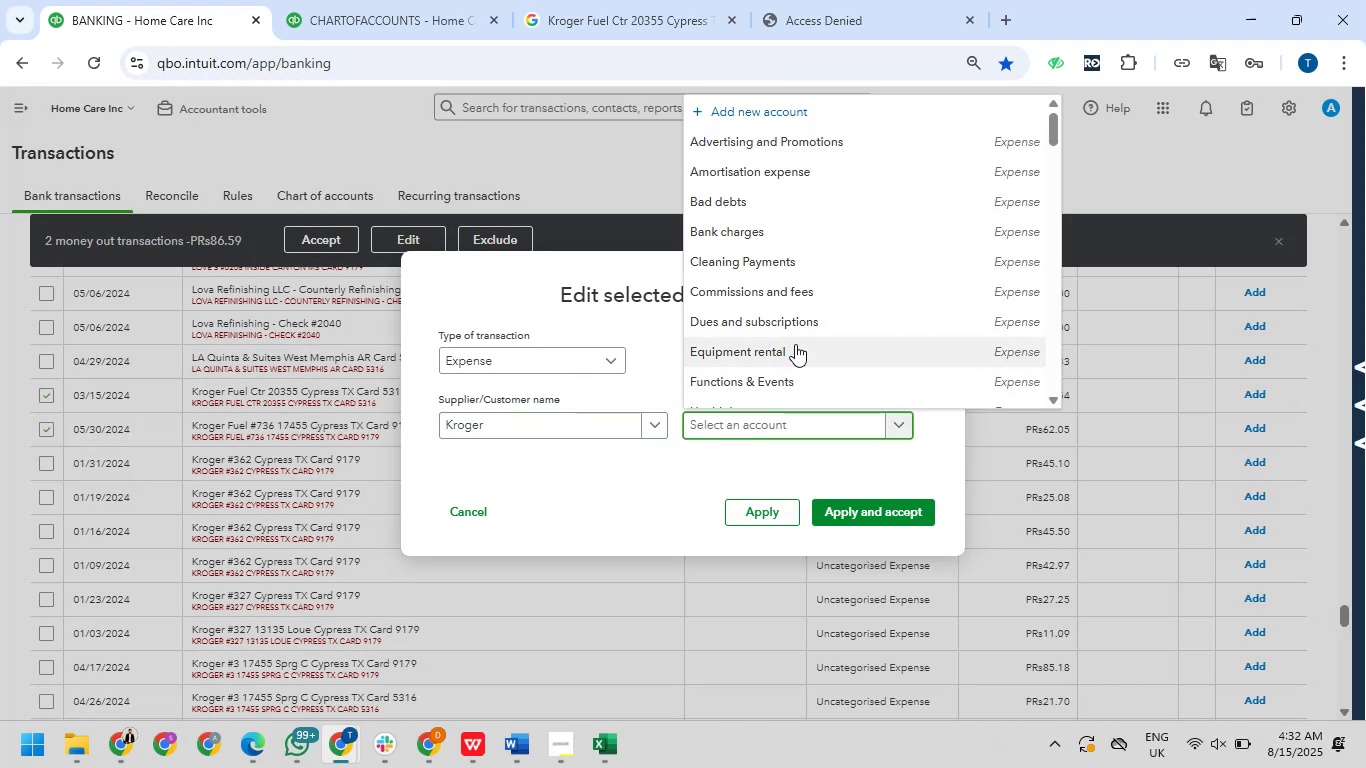 
scroll: coordinate [795, 345], scroll_direction: down, amount: 2.0
 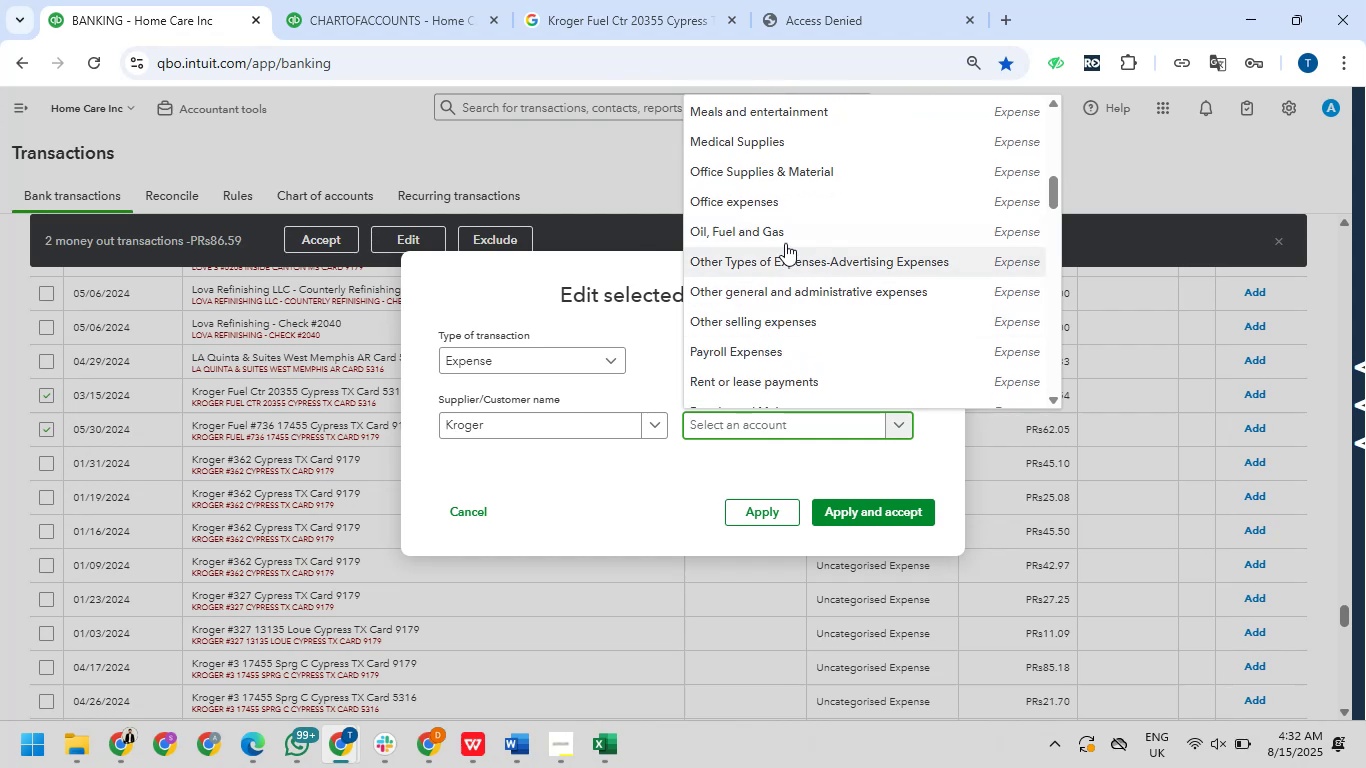 
left_click([784, 237])
 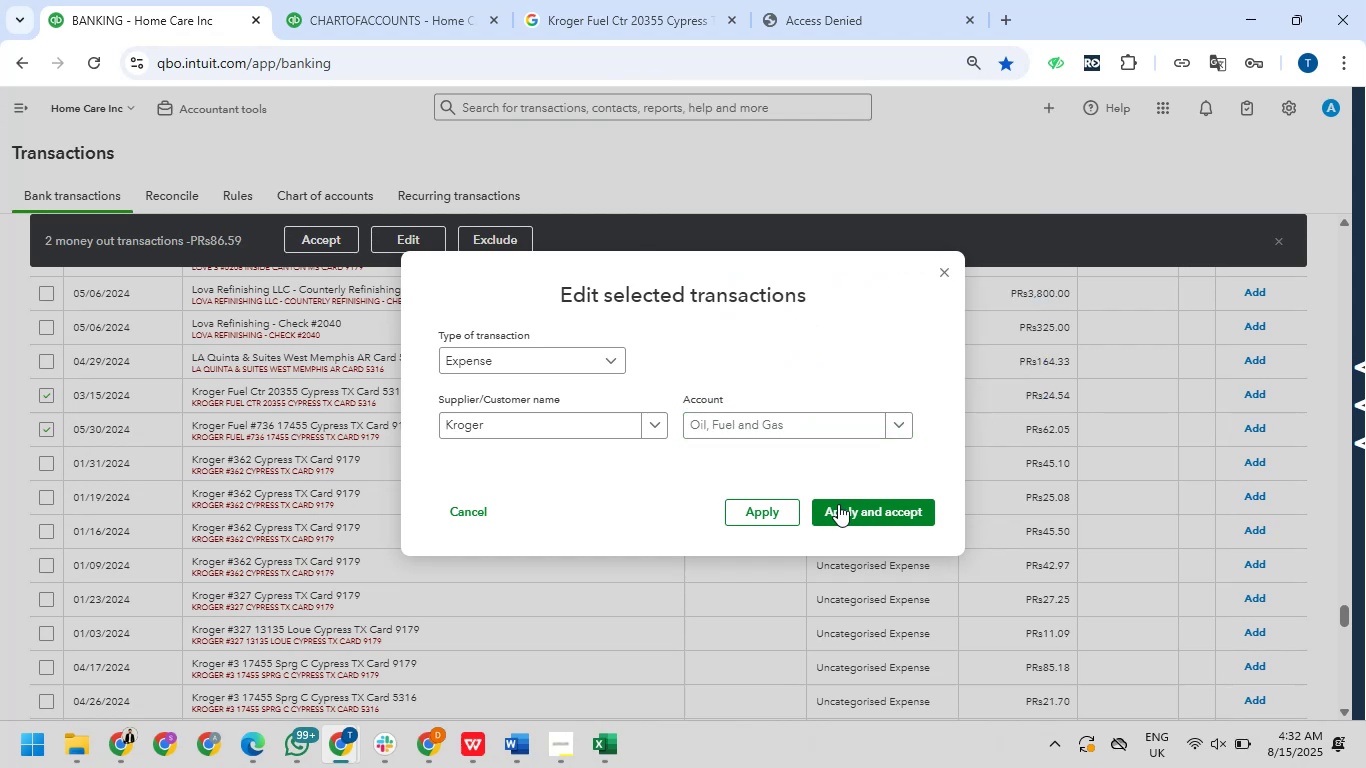 
left_click([851, 513])
 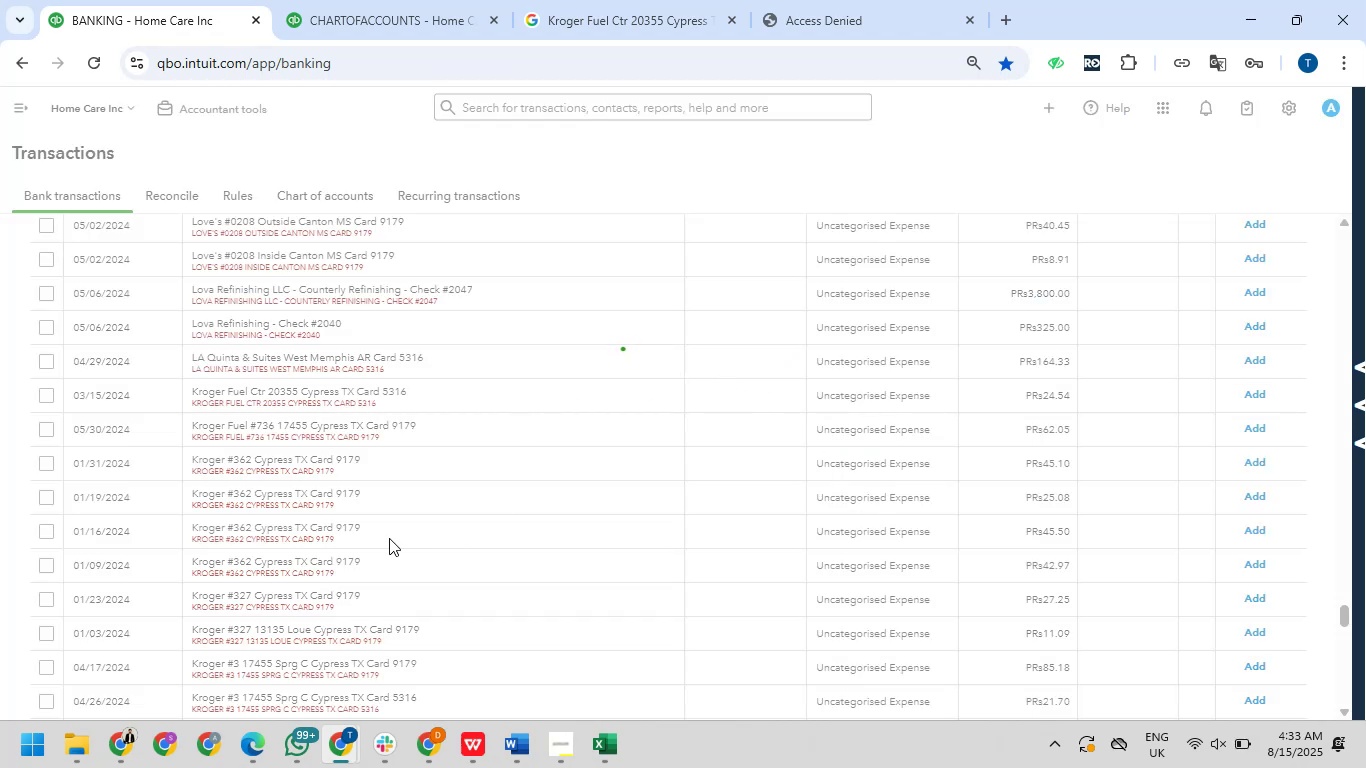 
mouse_move([67, 399])
 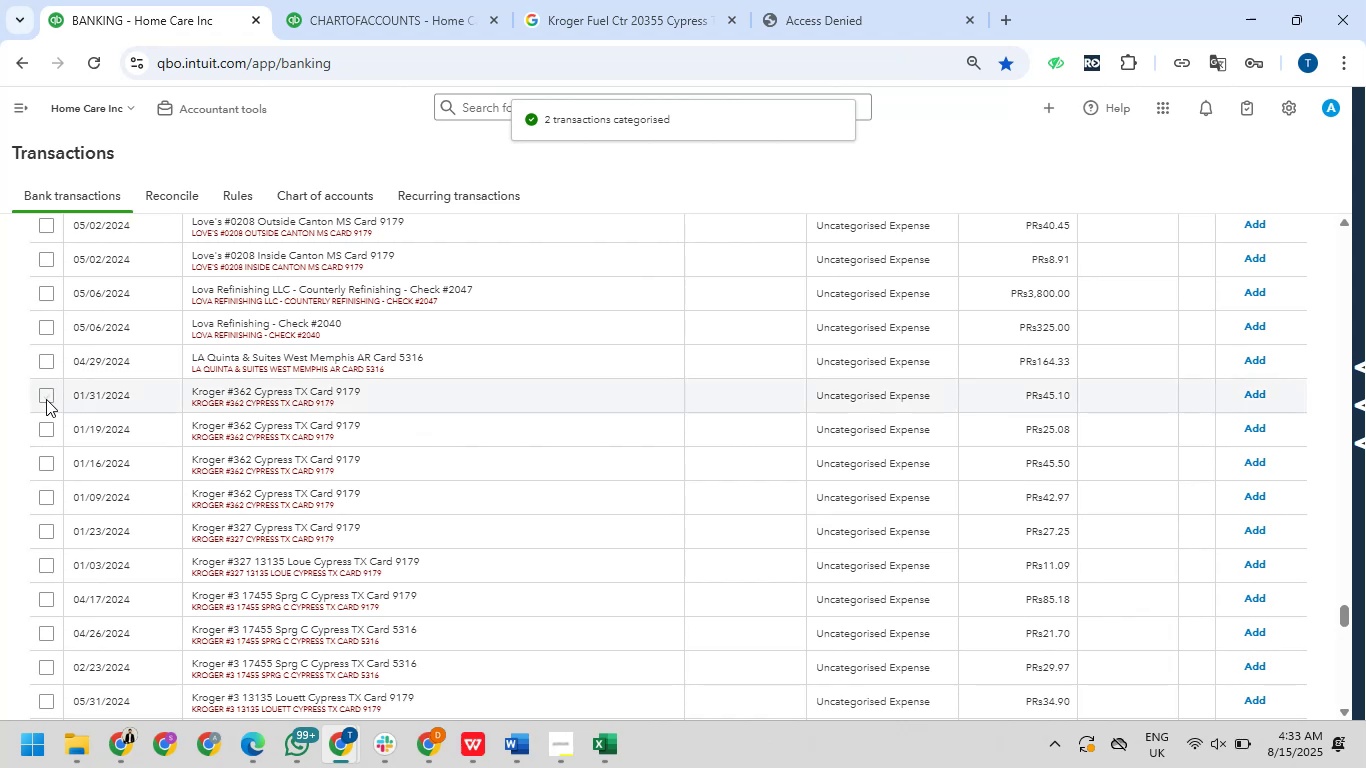 
left_click([46, 399])
 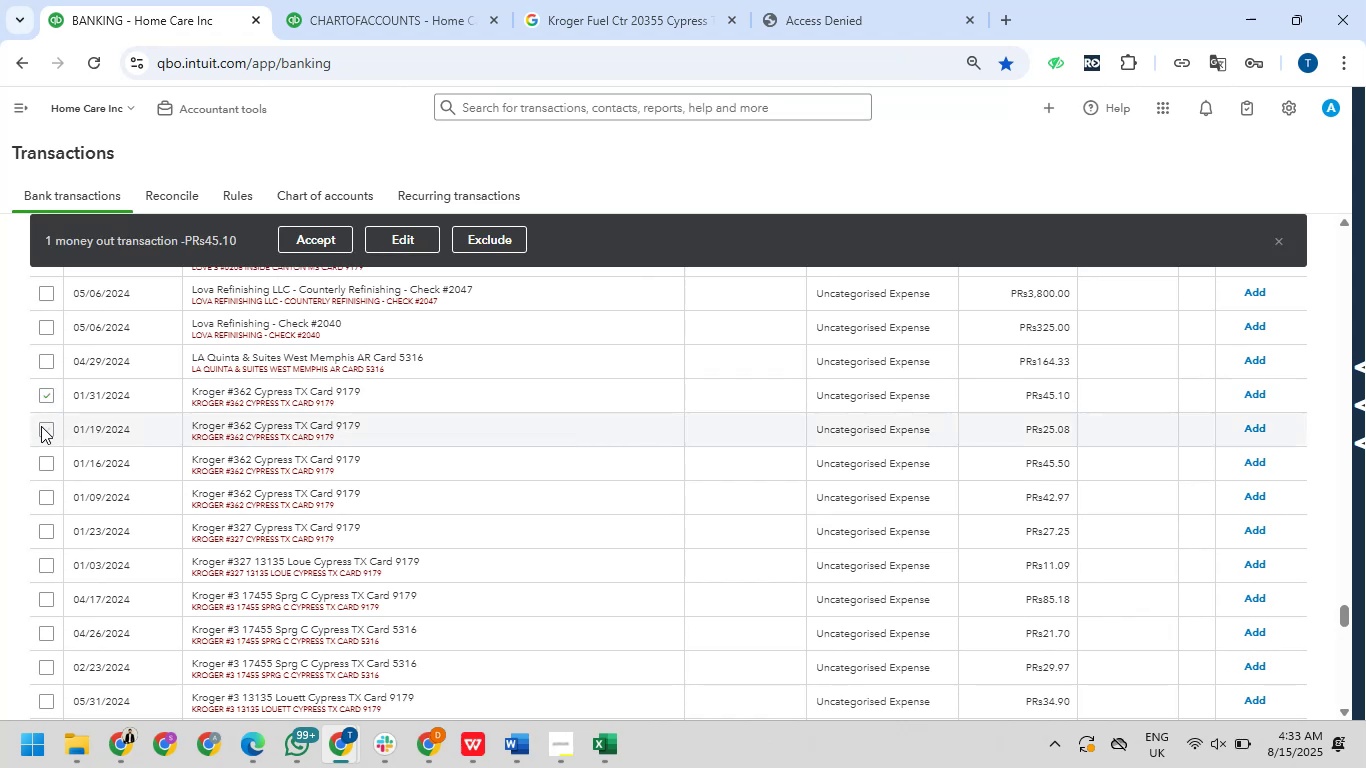 
left_click([44, 428])
 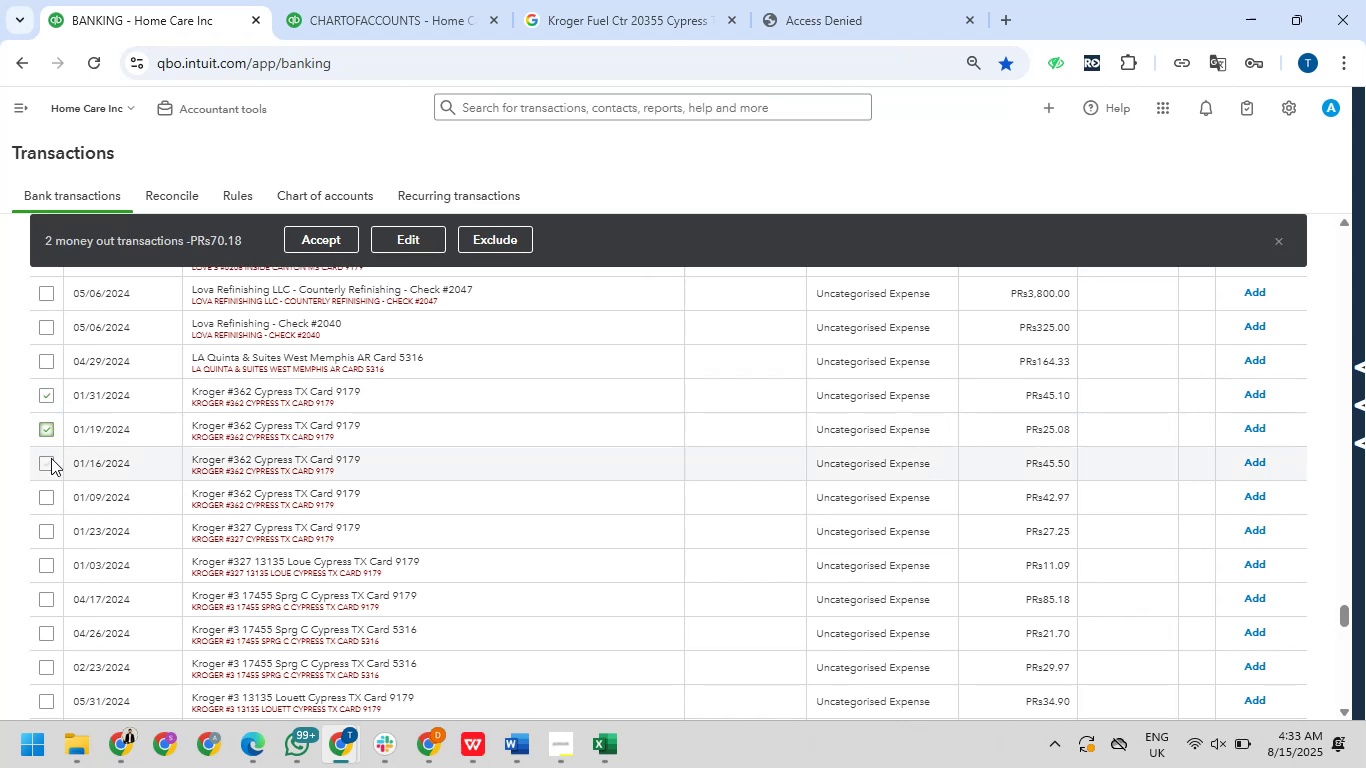 
left_click([49, 461])
 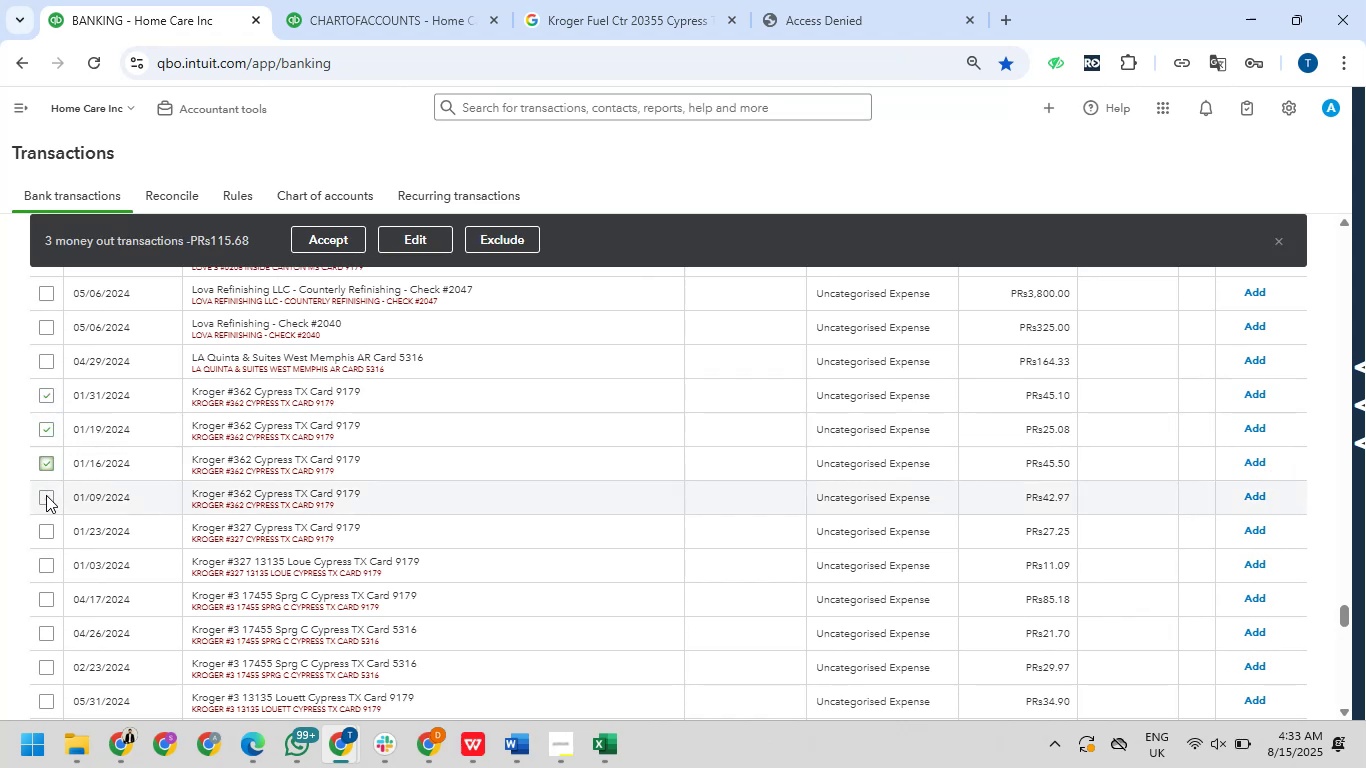 
left_click([46, 501])
 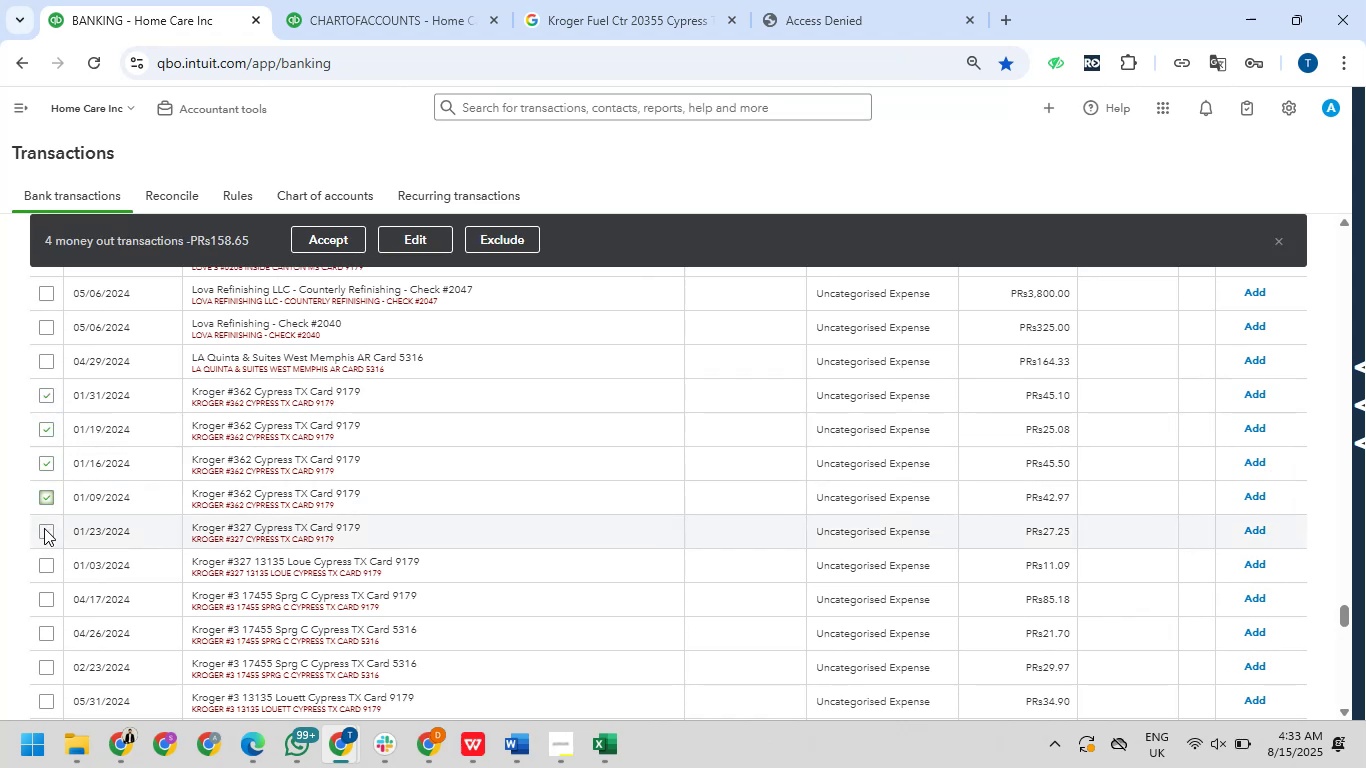 
left_click([44, 528])
 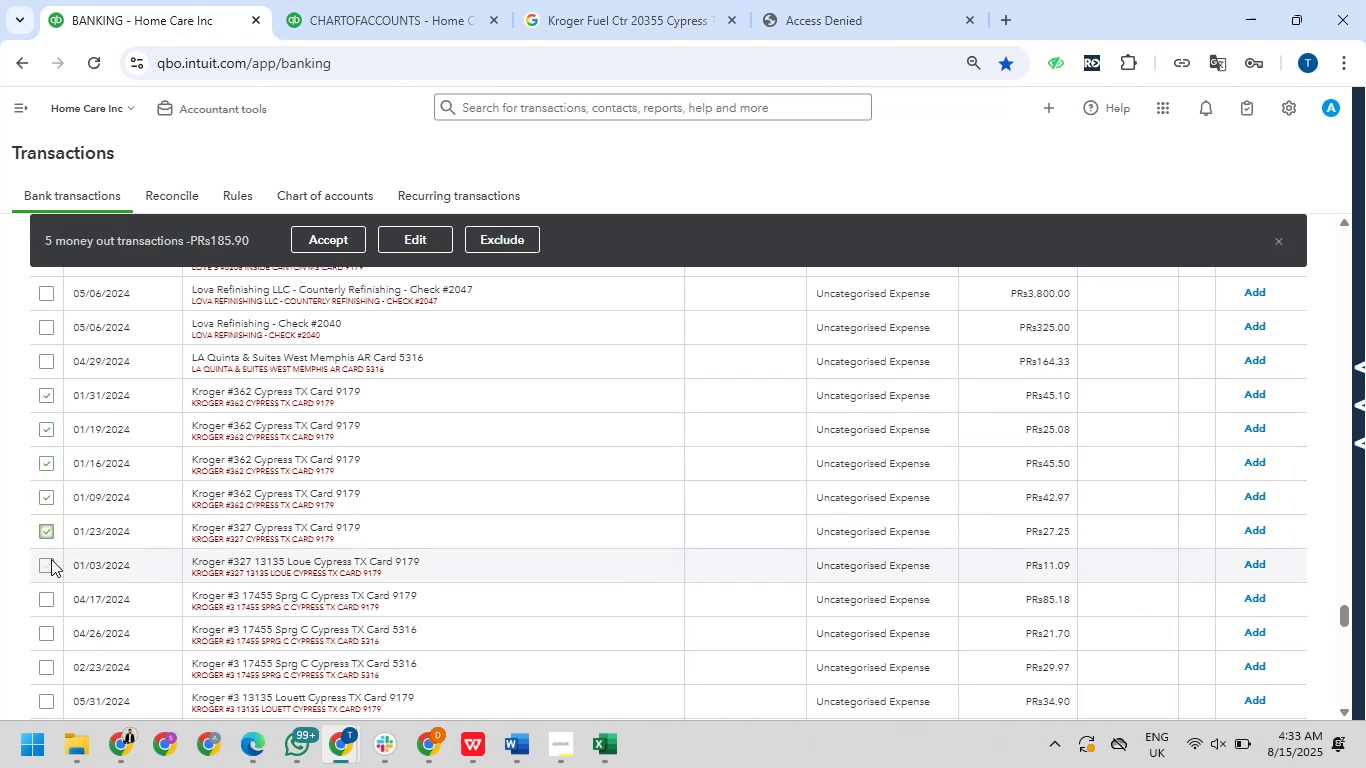 
left_click([51, 559])
 